 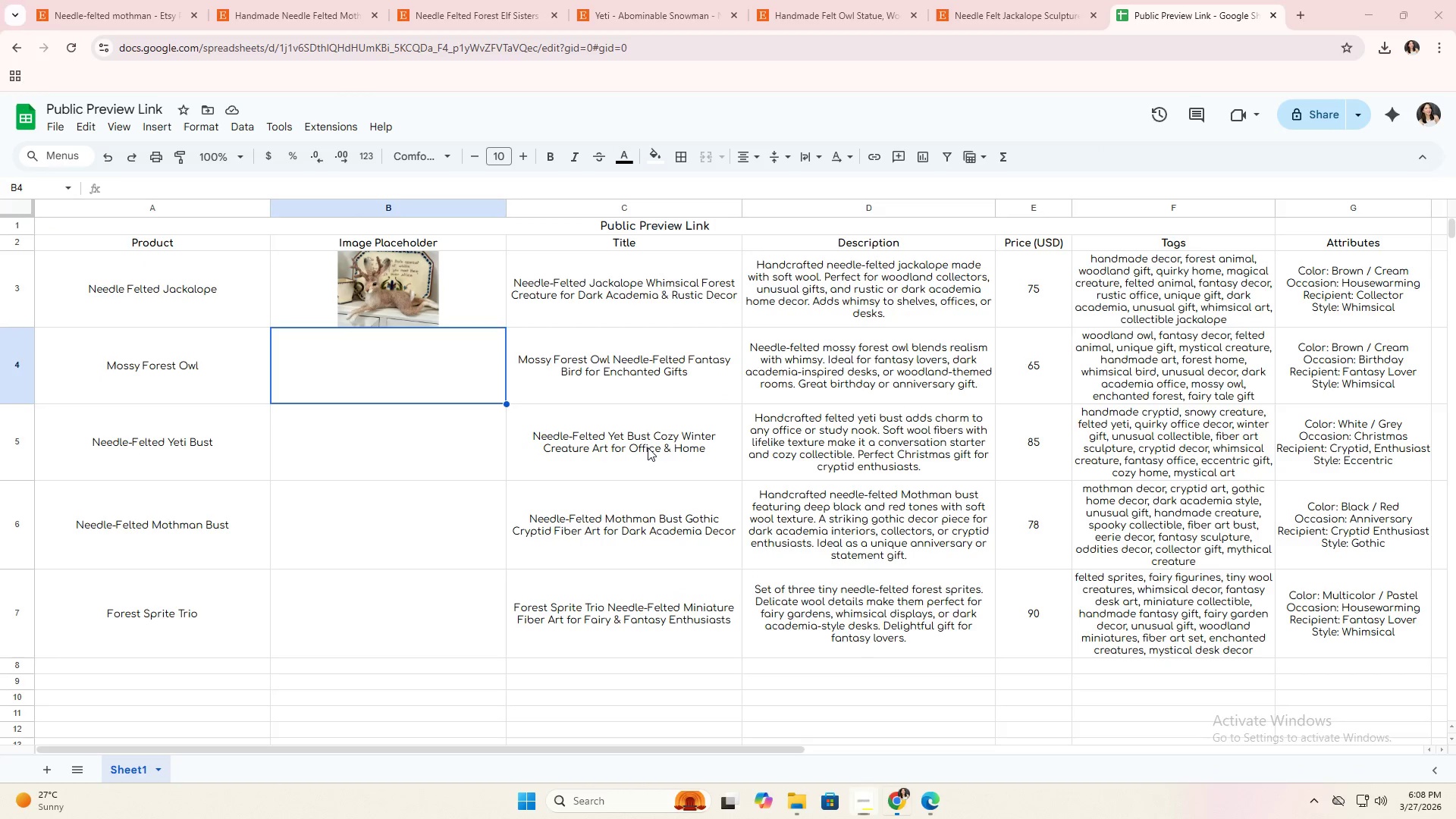 
right_click([389, 352])
 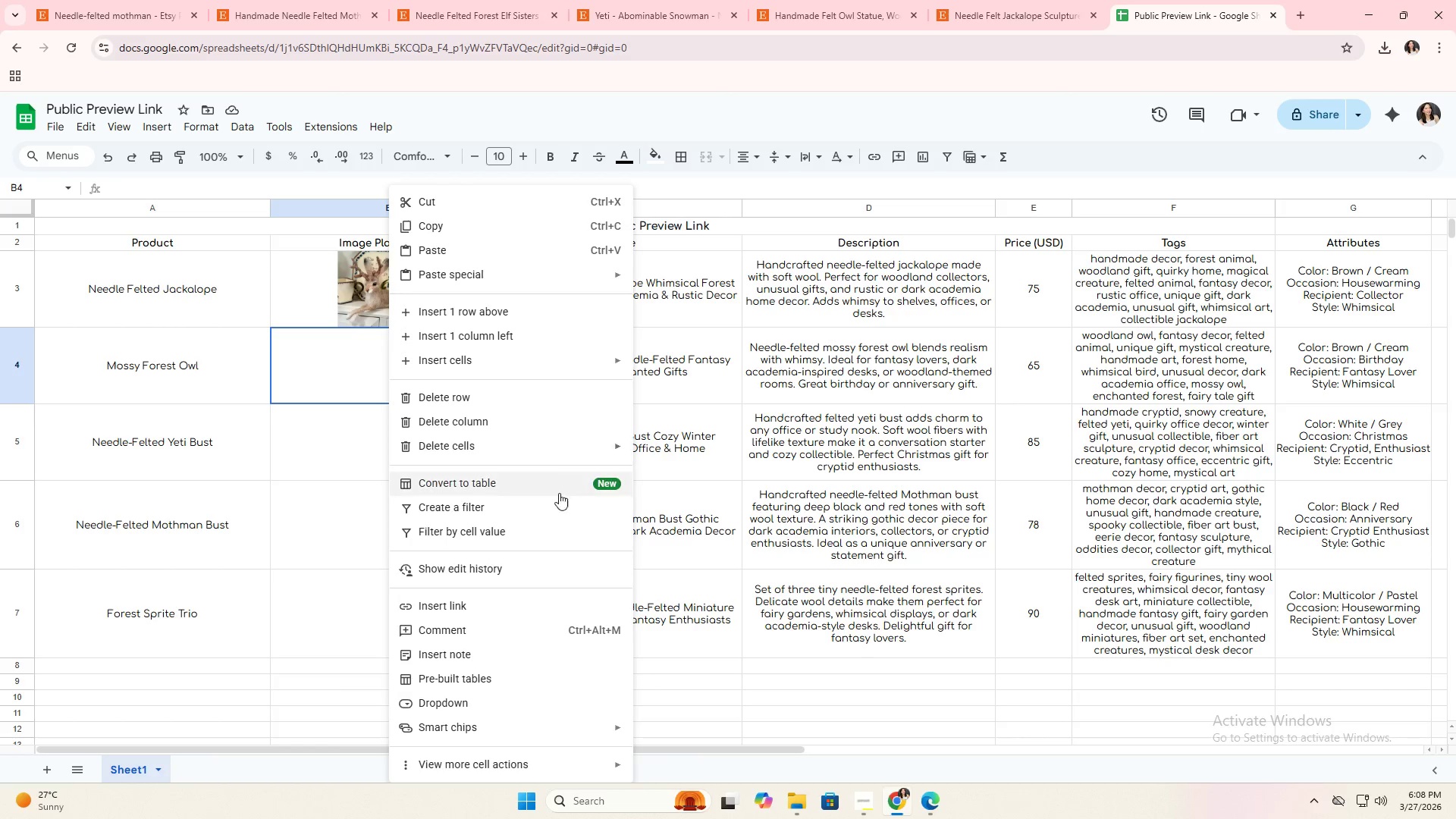 
wait(8.01)
 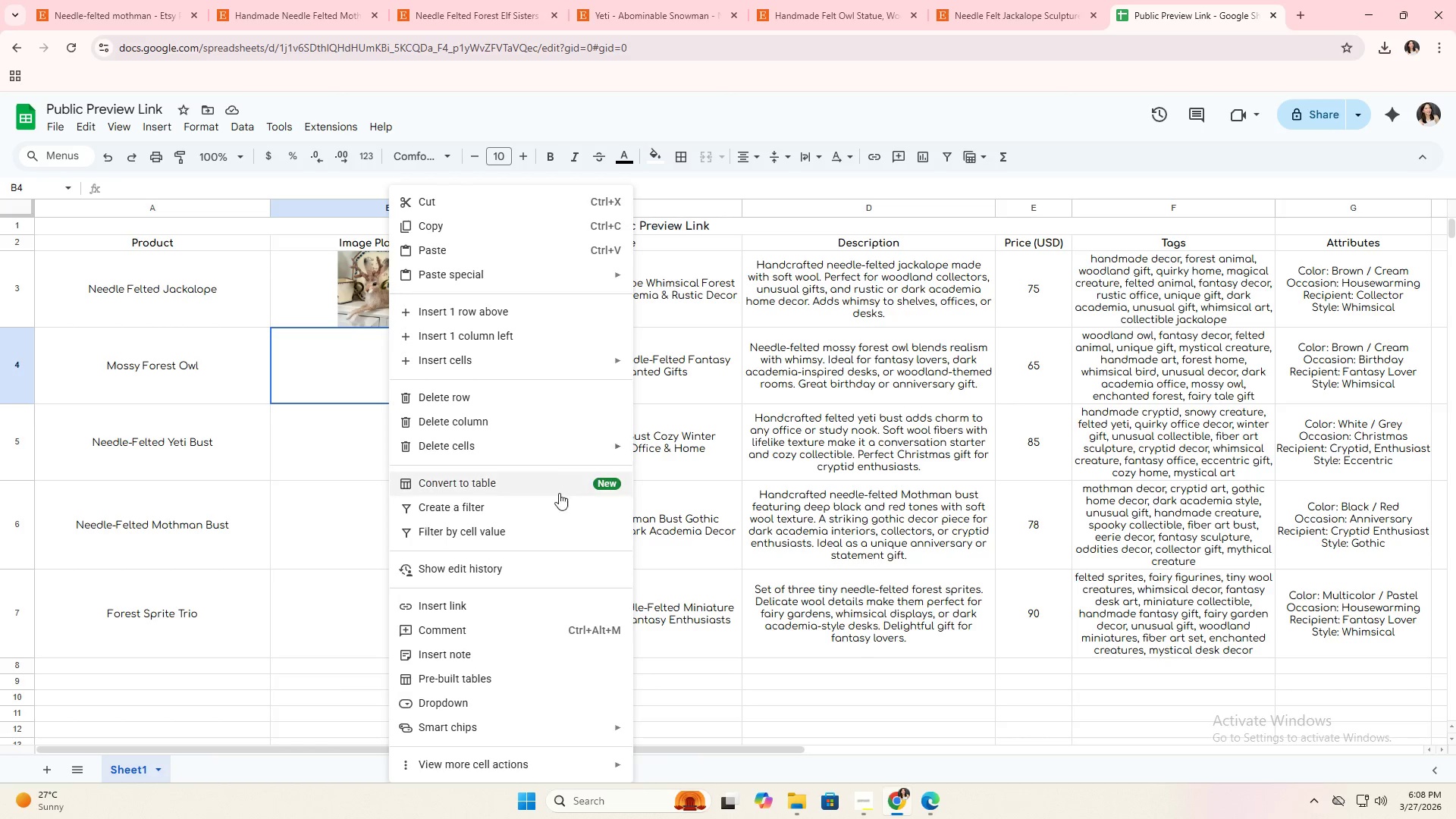 
left_click([352, 365])
 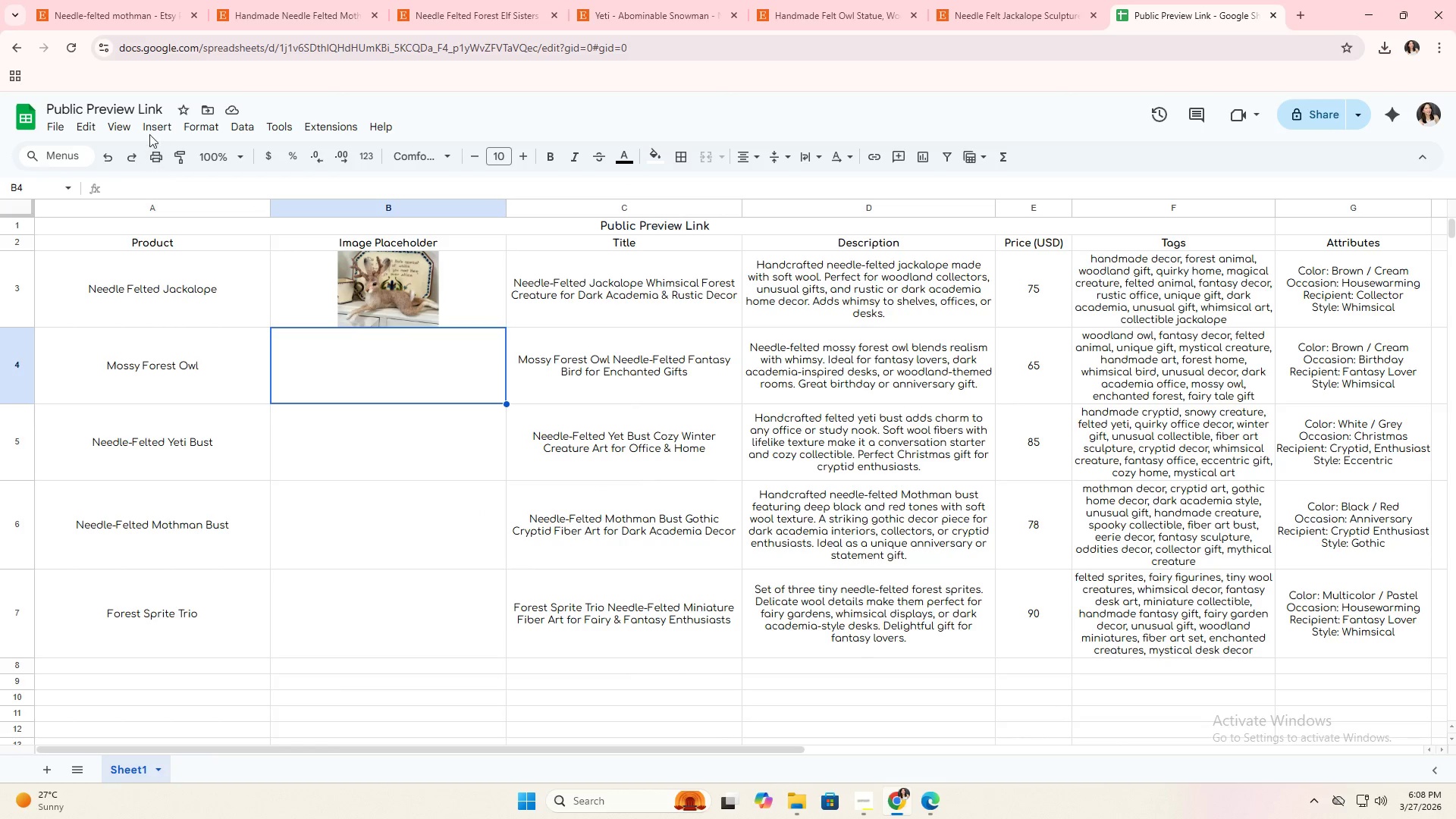 
left_click([151, 125])
 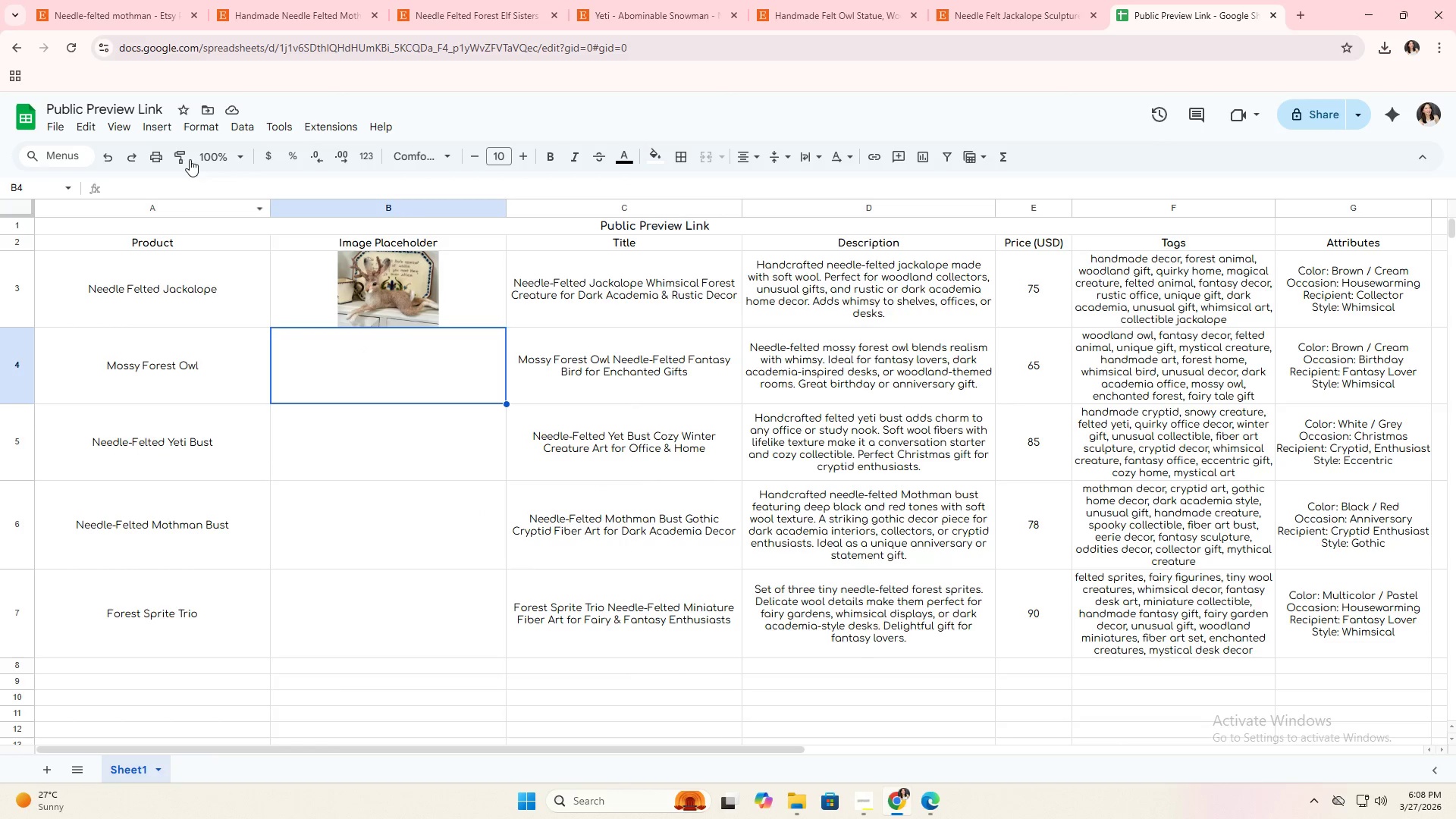 
left_click([168, 130])
 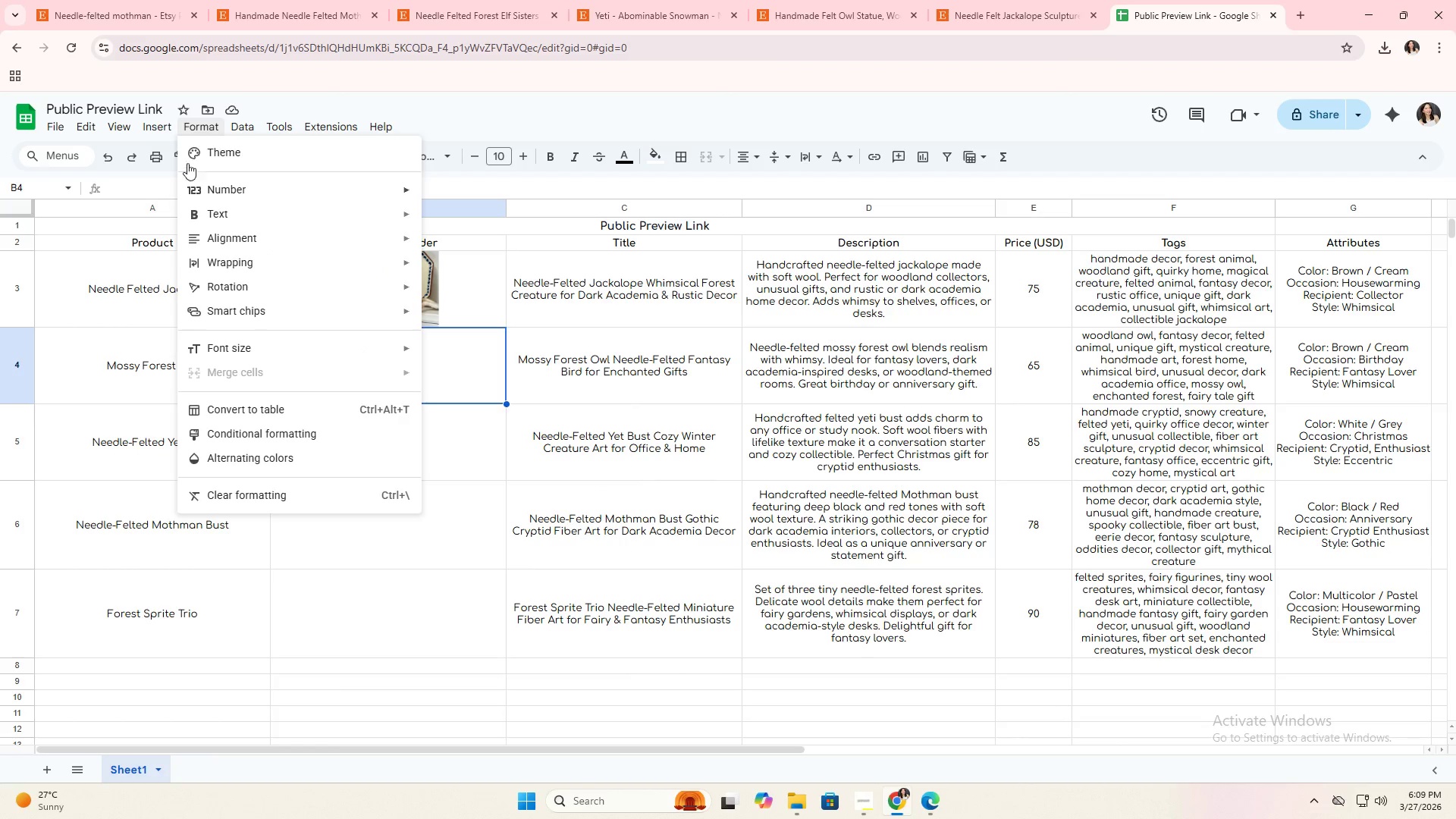 
mouse_move([184, 158])
 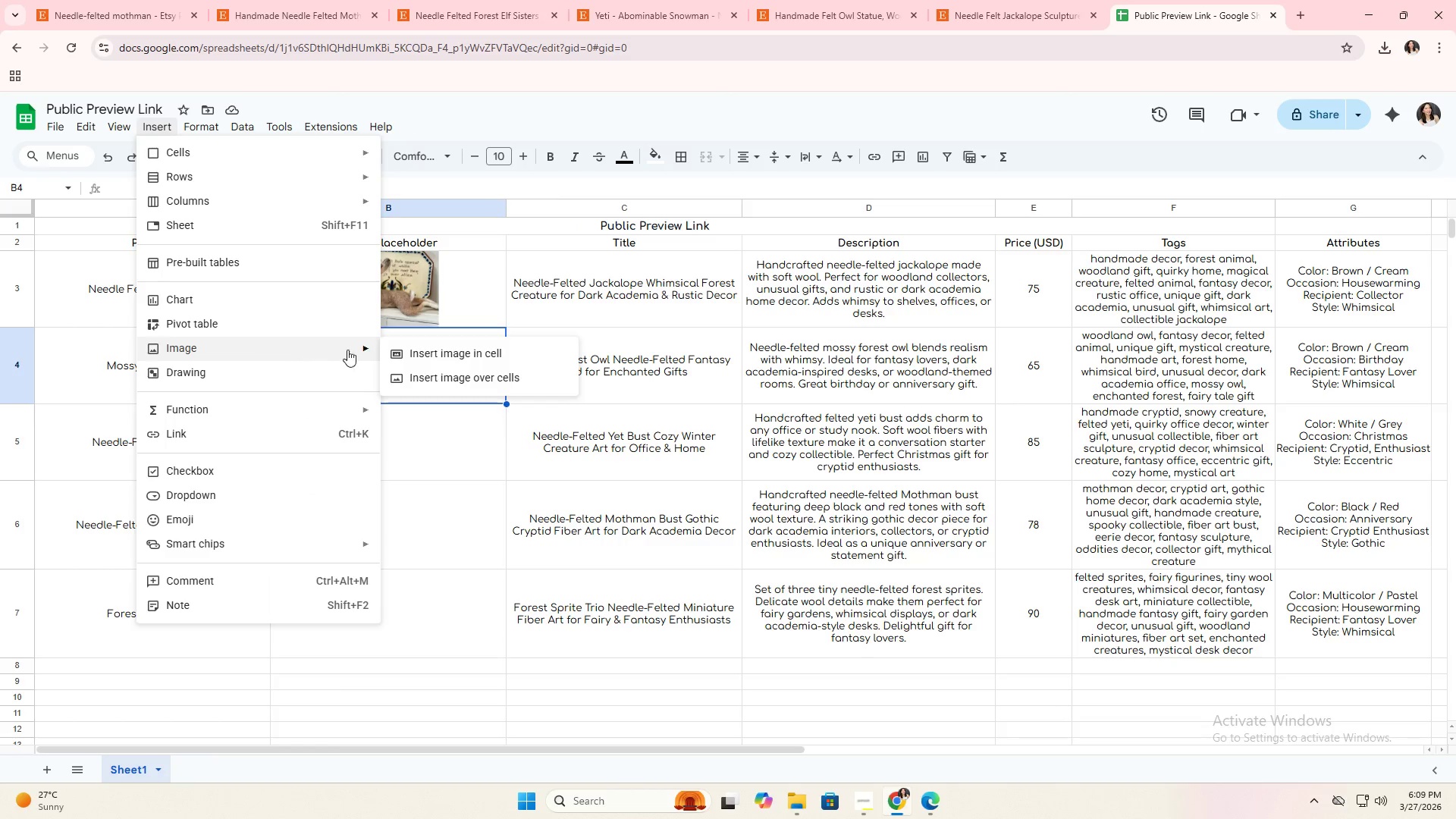 
left_click([458, 355])
 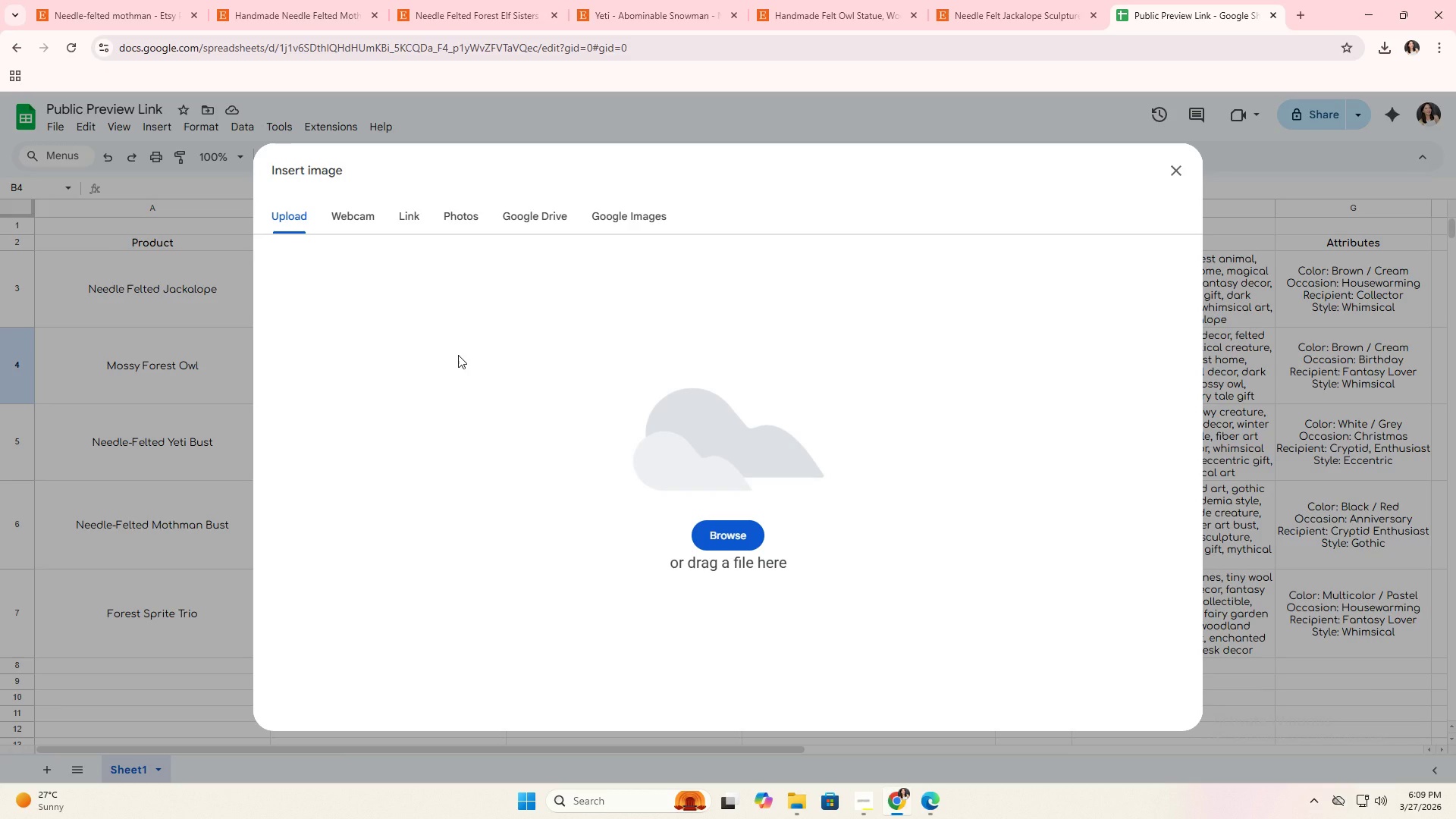 
wait(7.73)
 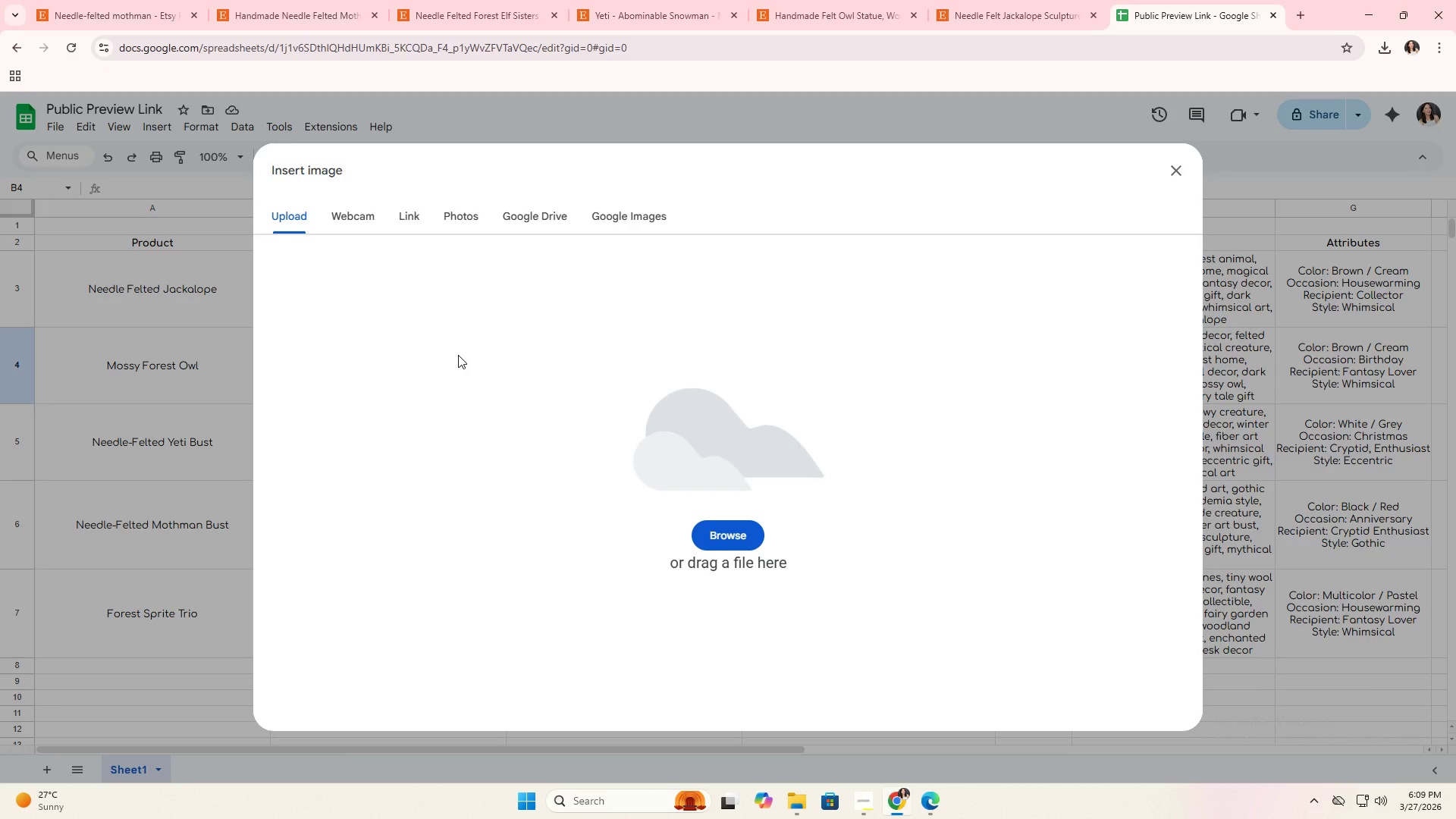 
left_click([406, 211])
 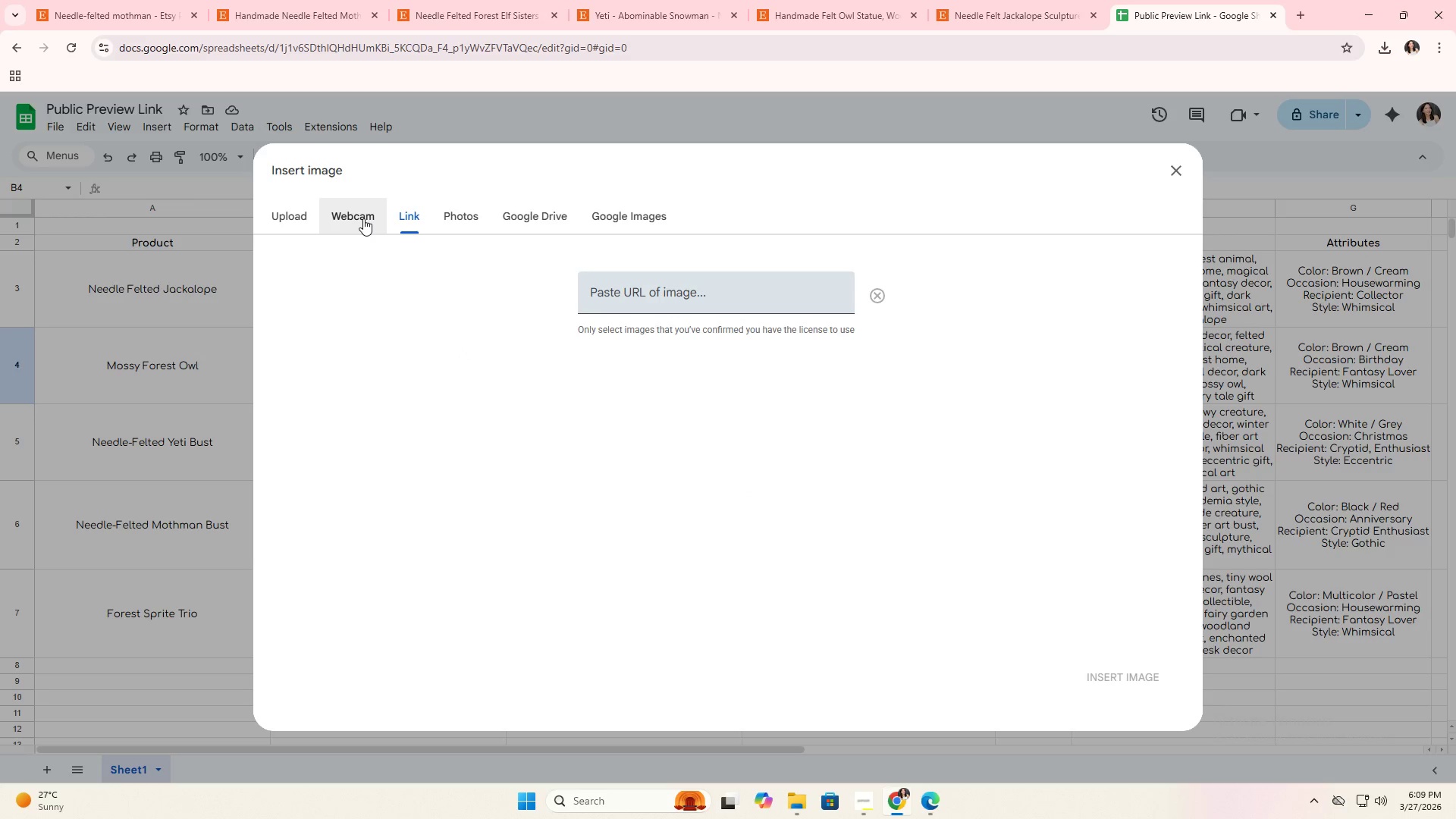 
left_click([363, 218])
 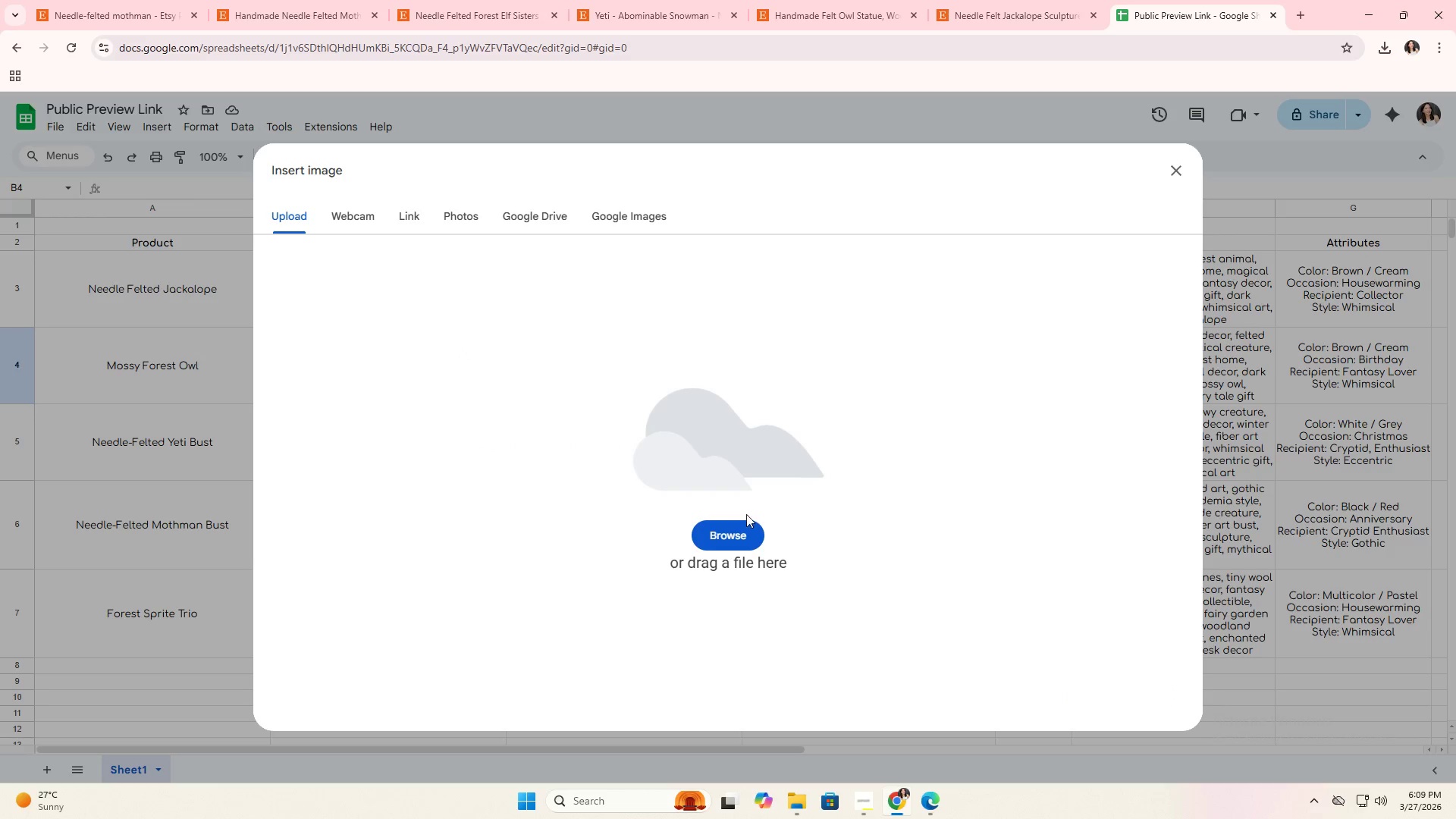 
left_click([739, 531])
 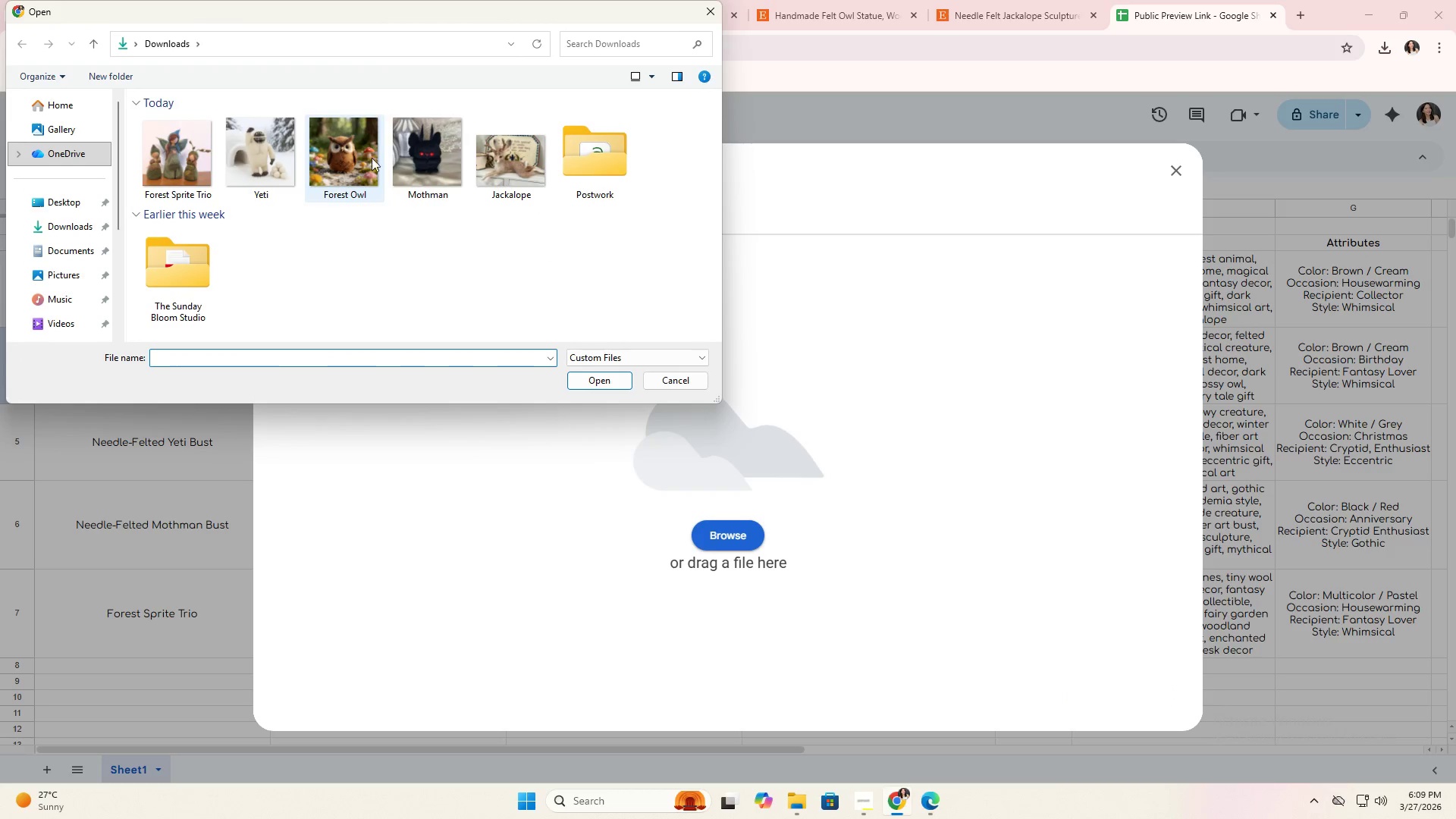 
double_click([340, 163])
 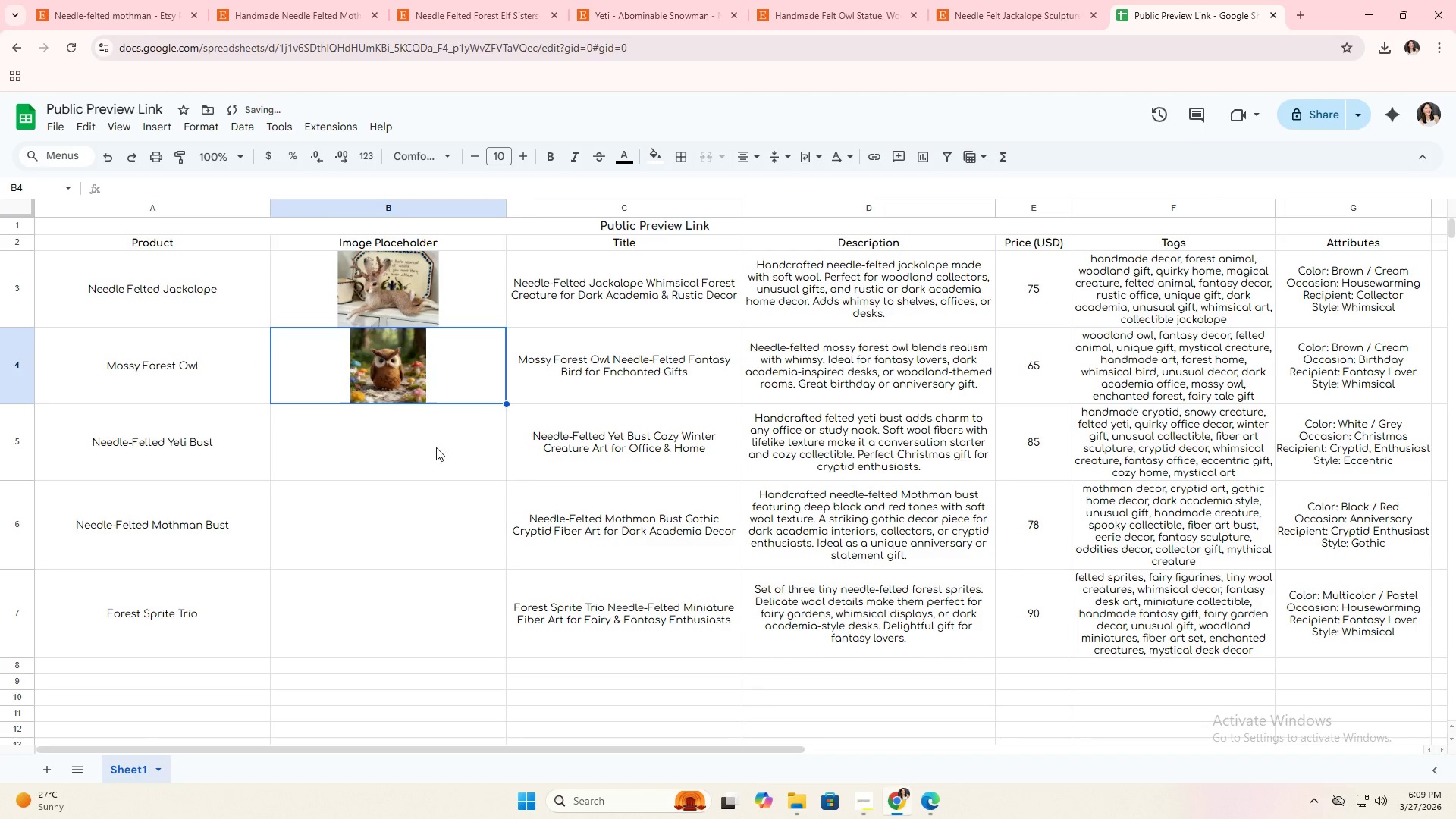 
right_click([379, 432])
 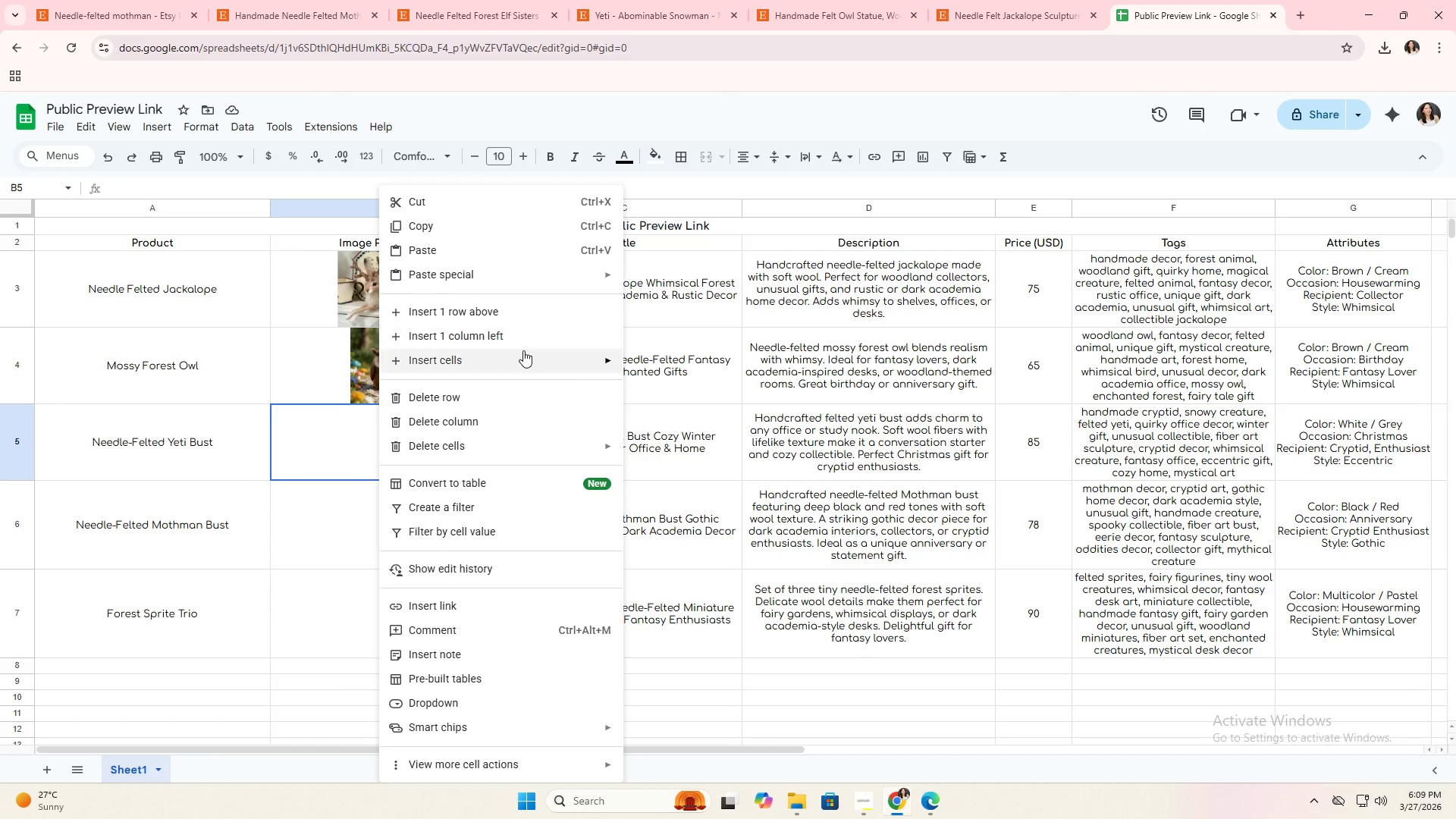 
left_click([170, 129])
 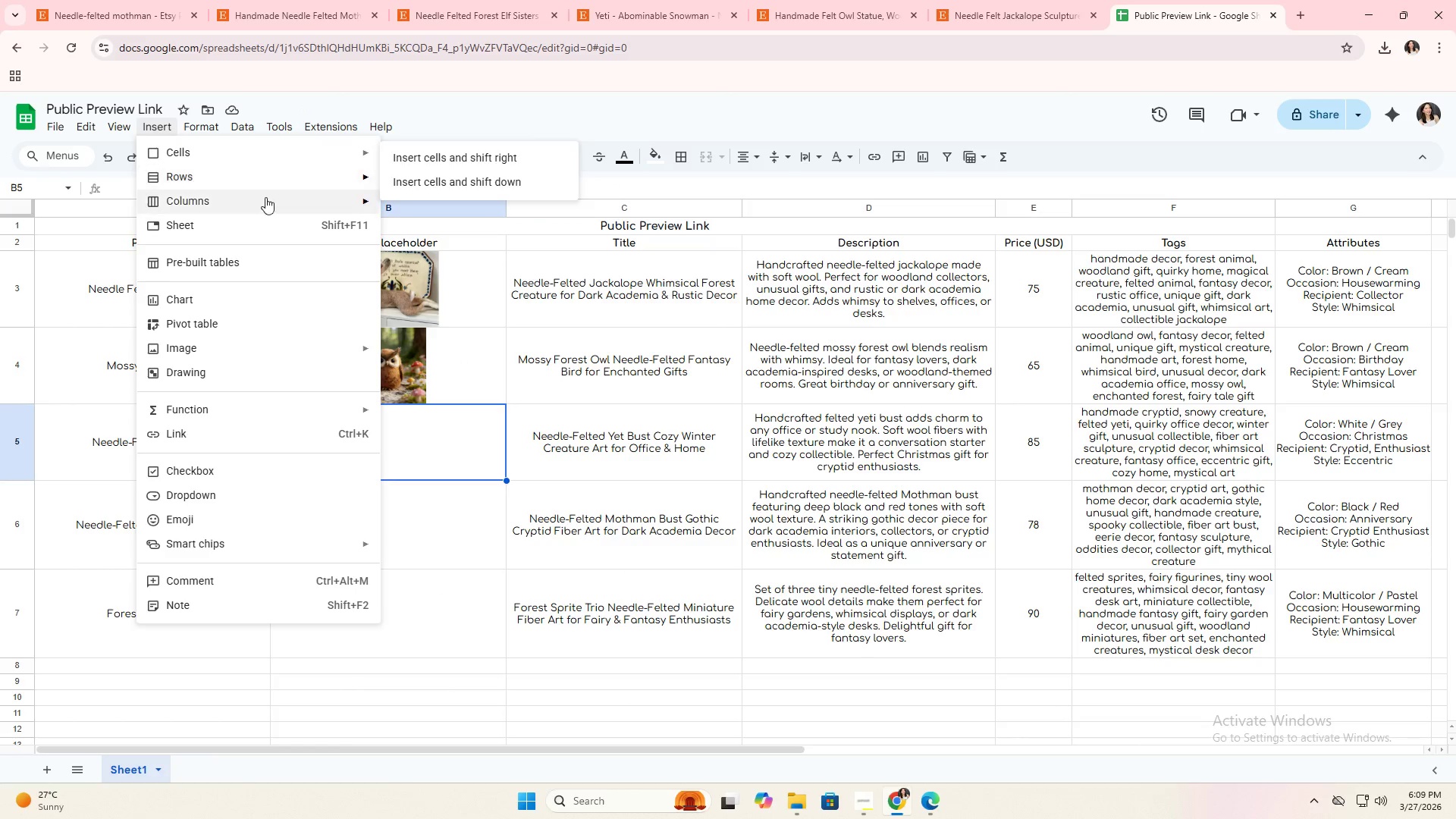 
wait(5.64)
 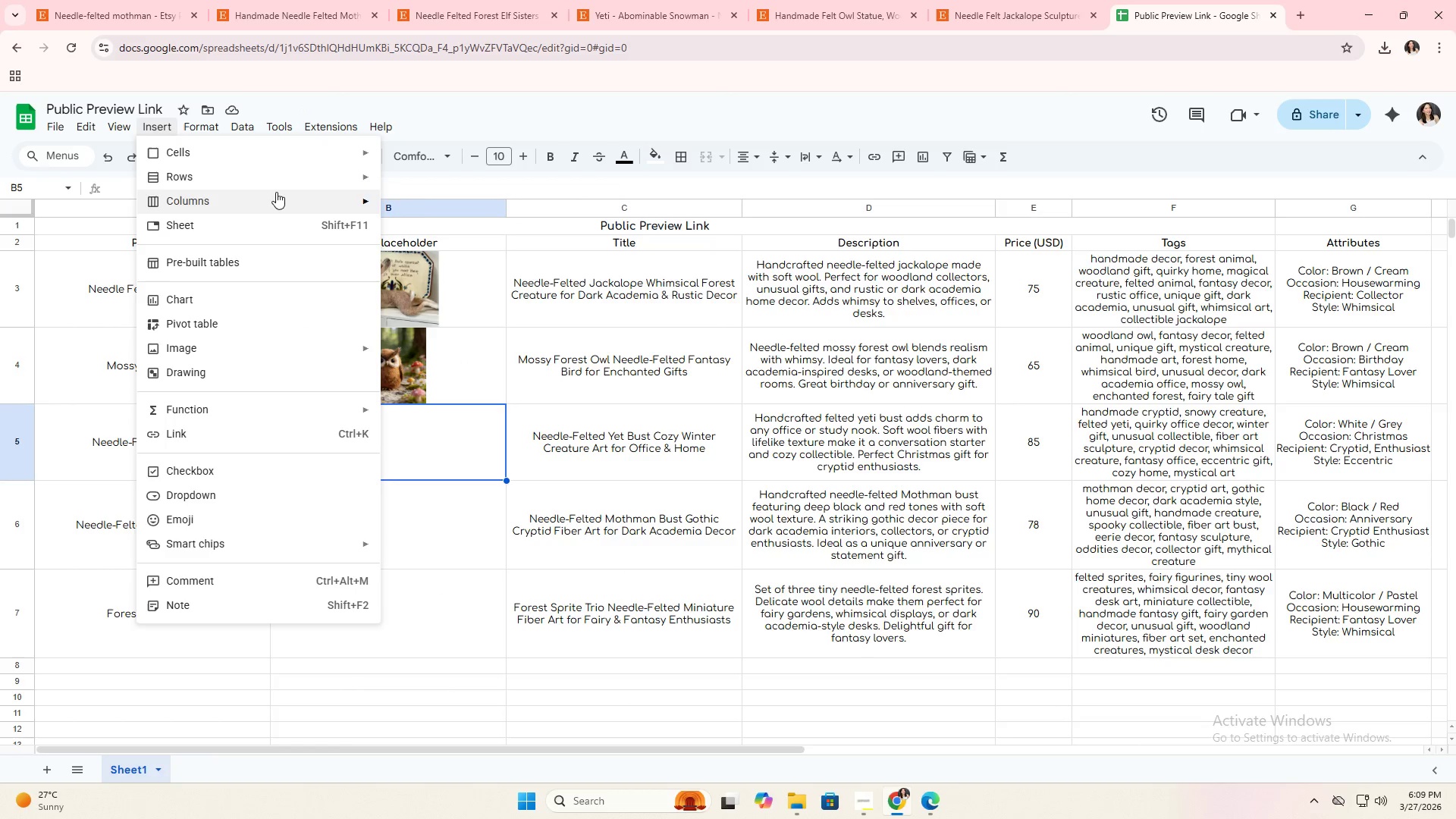 
left_click([249, 342])
 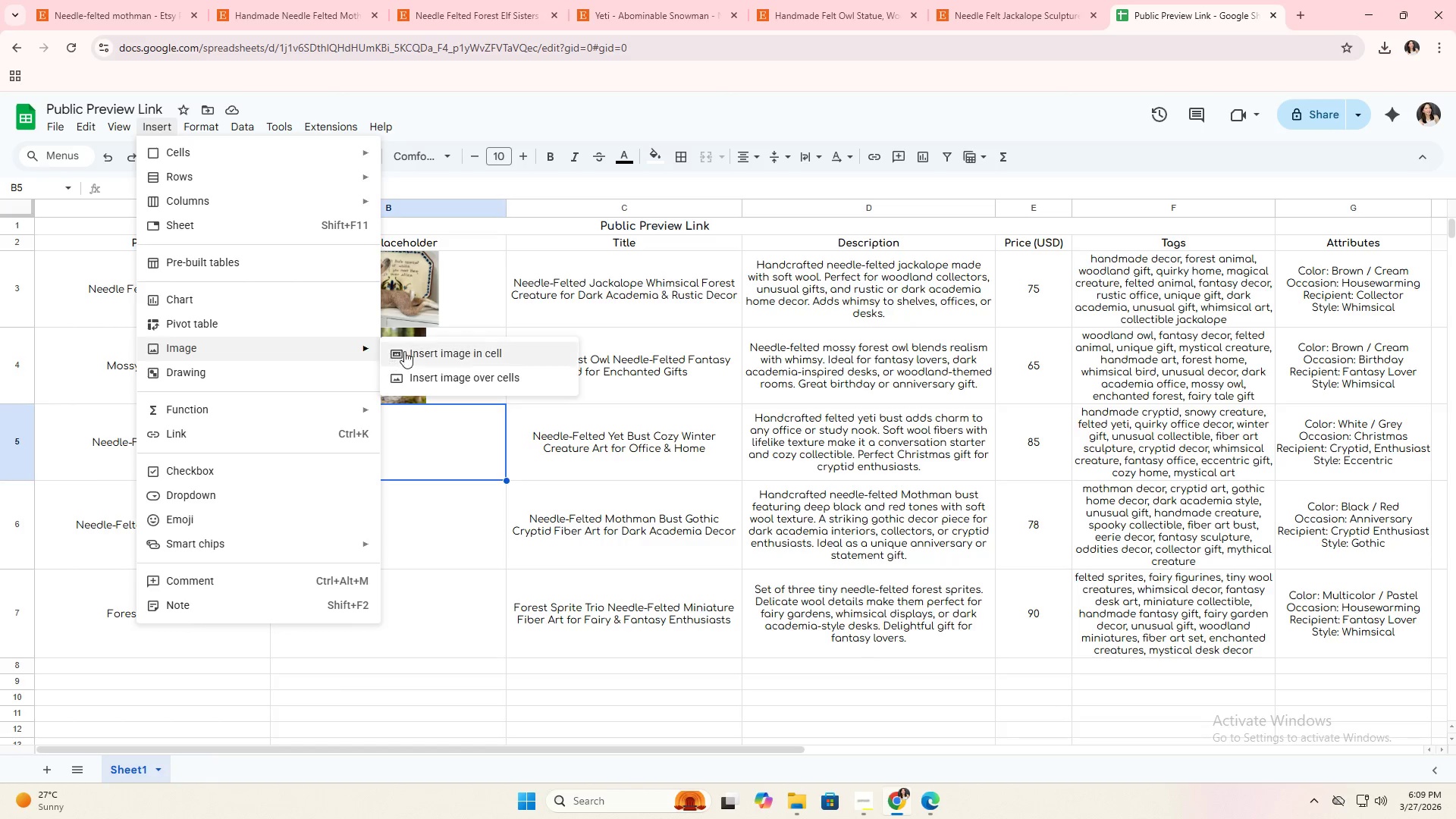 
left_click([407, 351])
 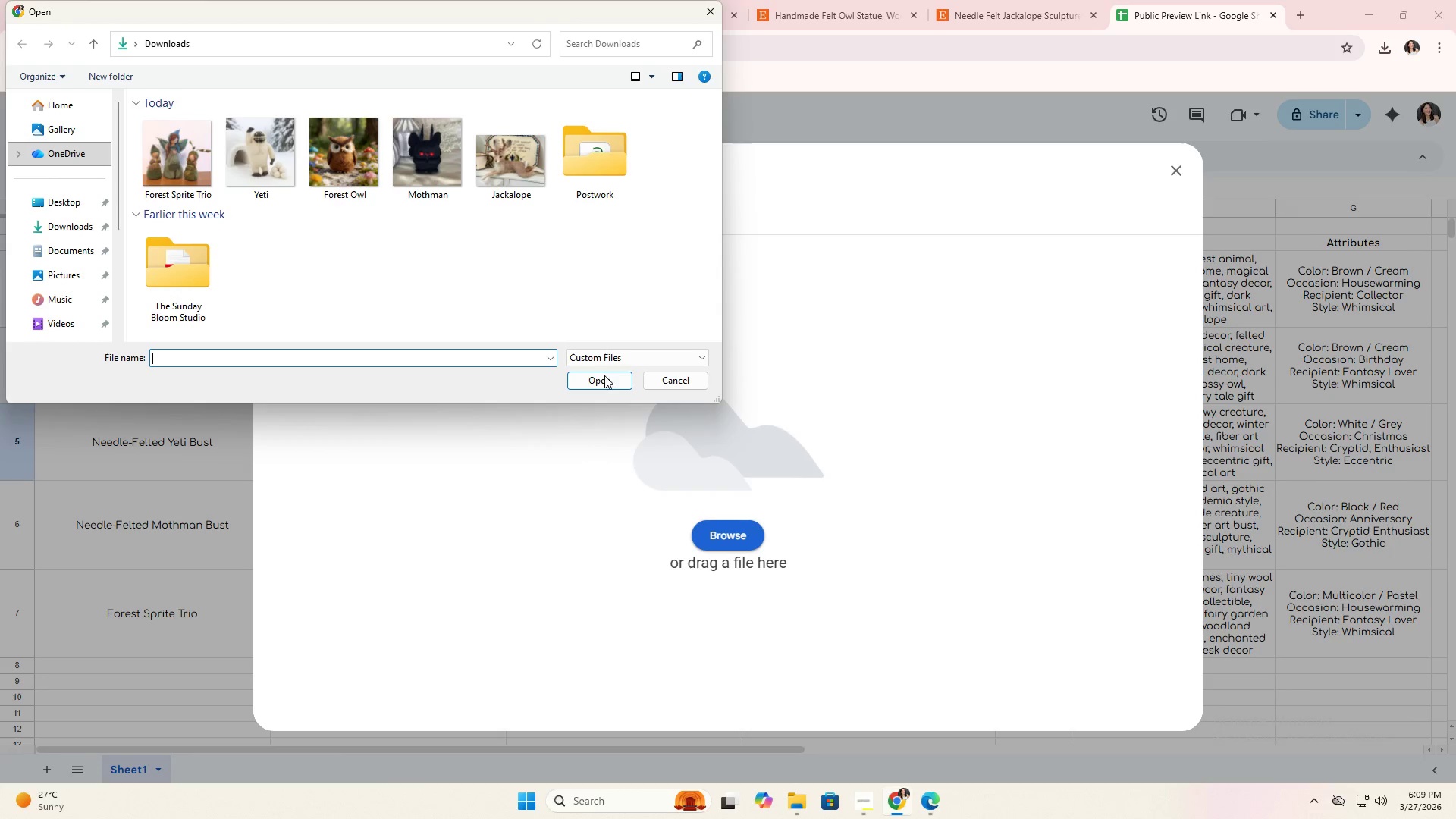 
double_click([294, 181])
 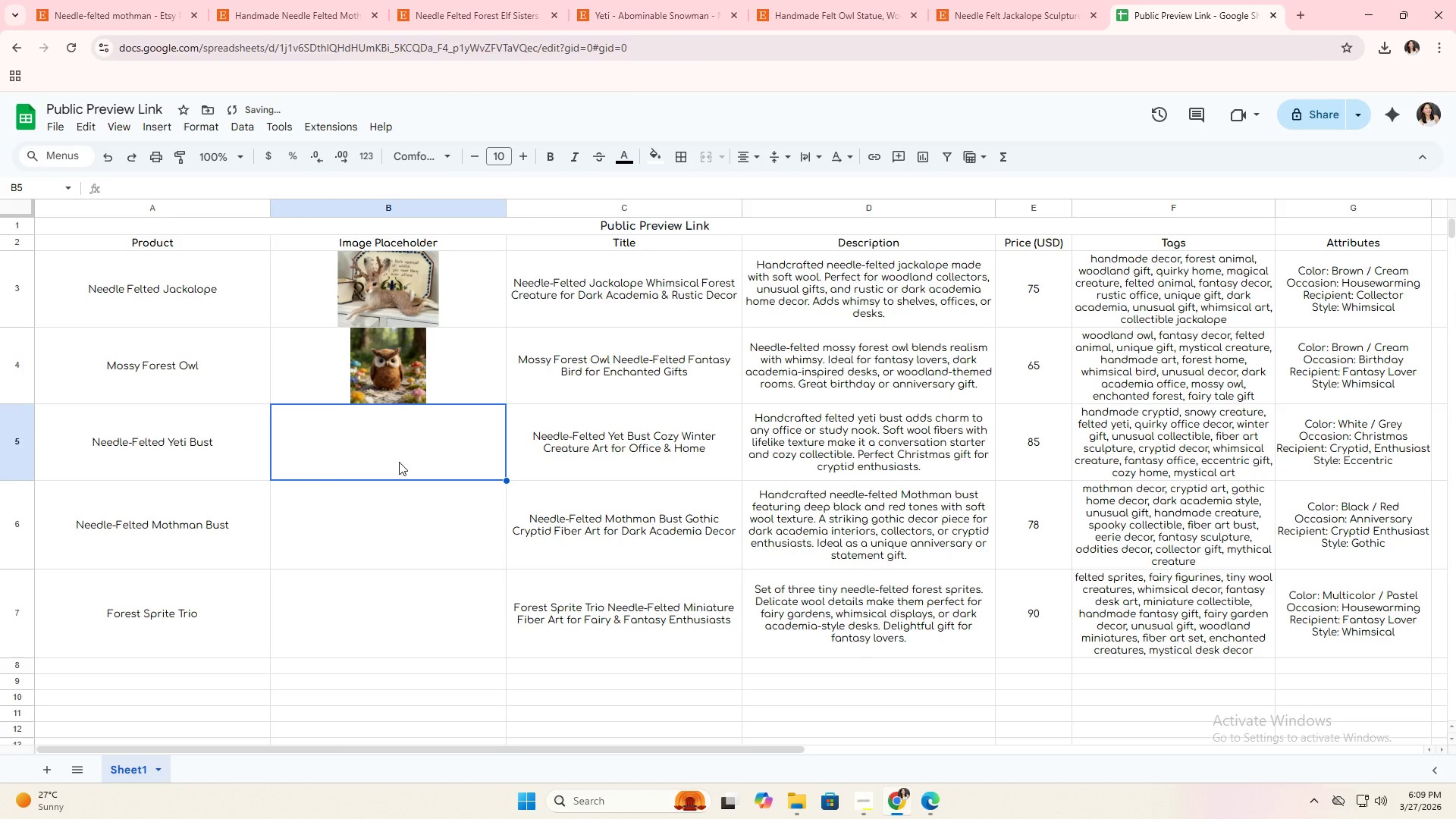 
left_click([384, 504])
 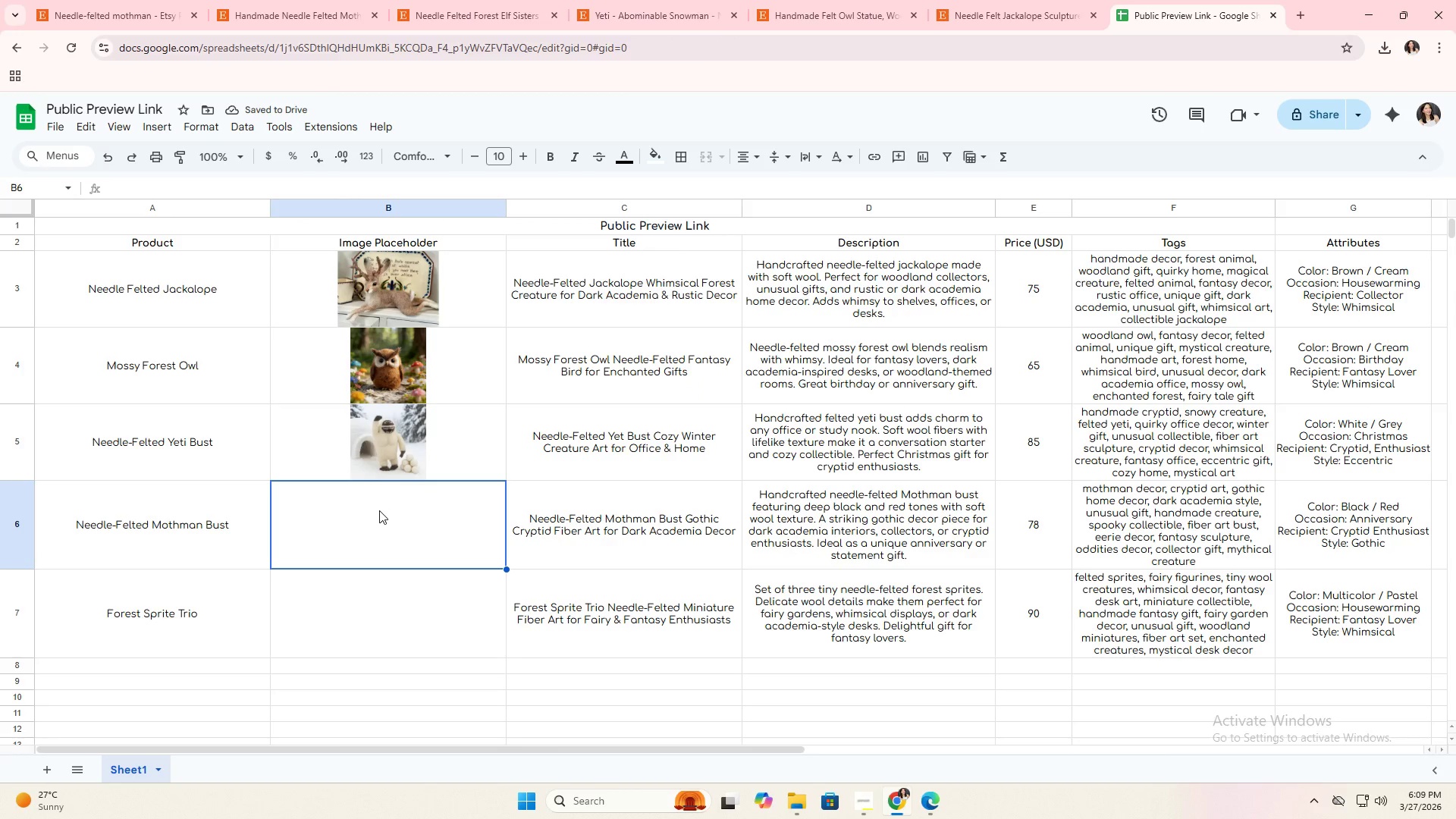 
right_click([375, 511])
 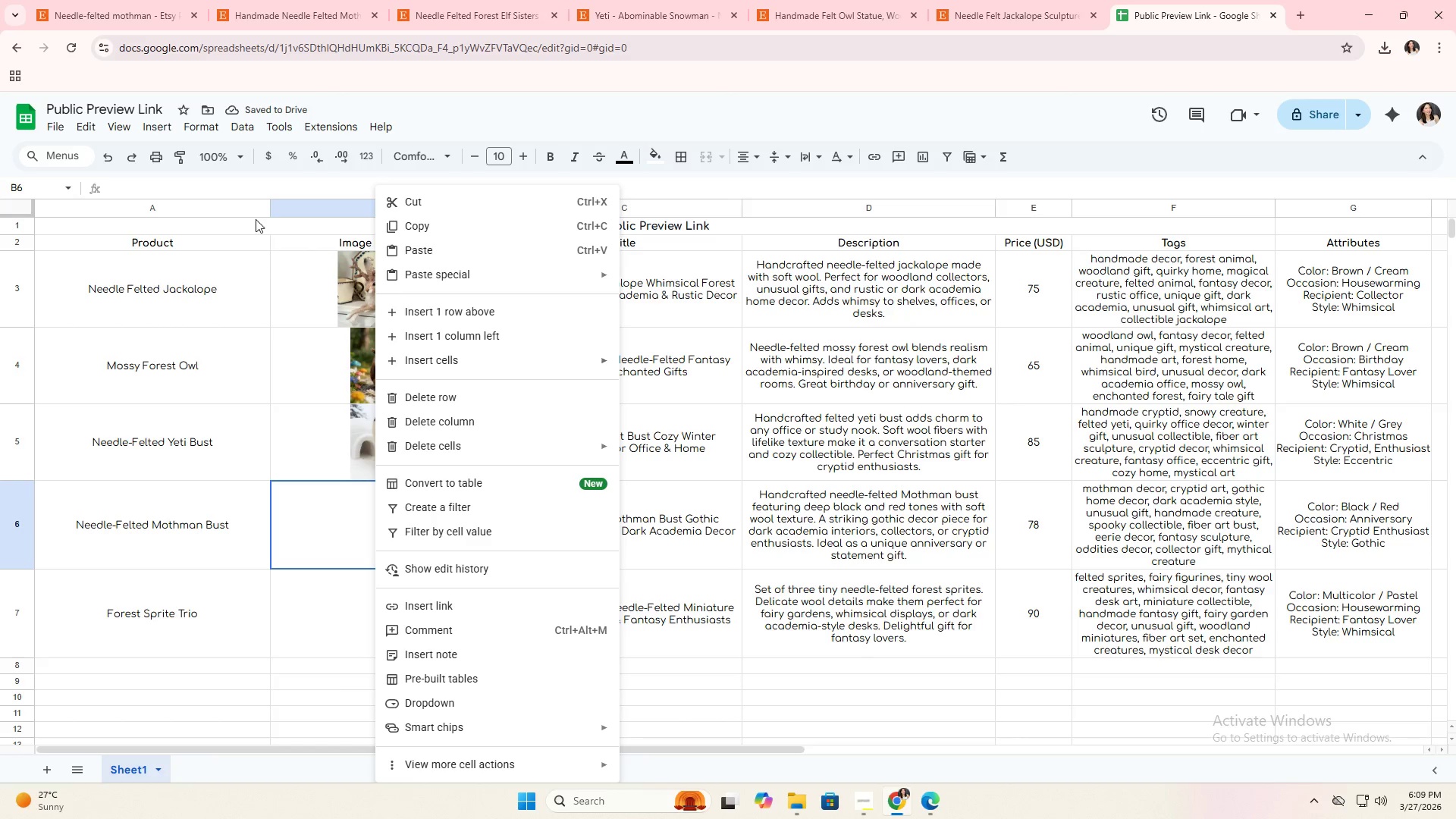 
left_click([152, 130])
 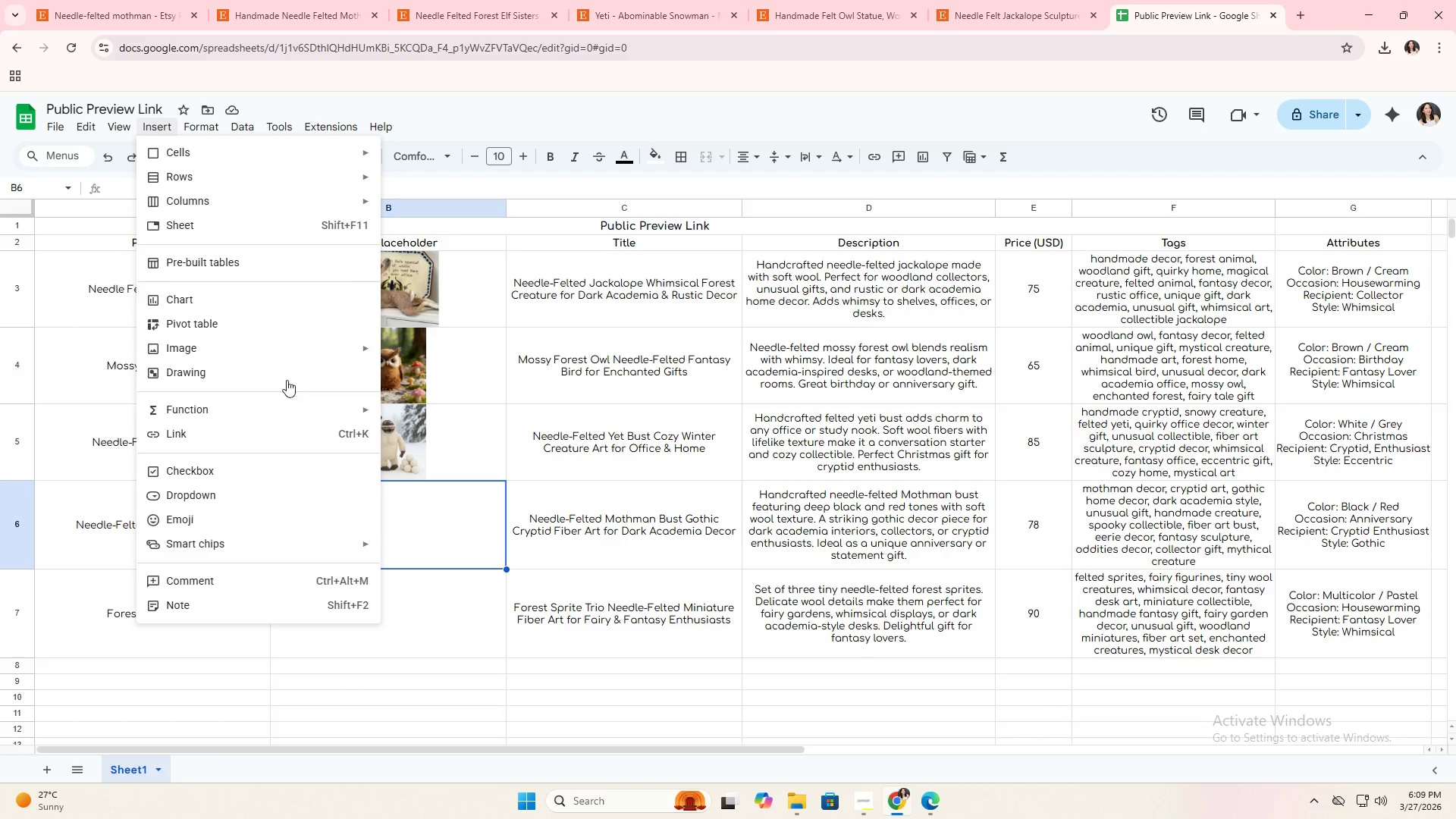 
left_click([297, 359])
 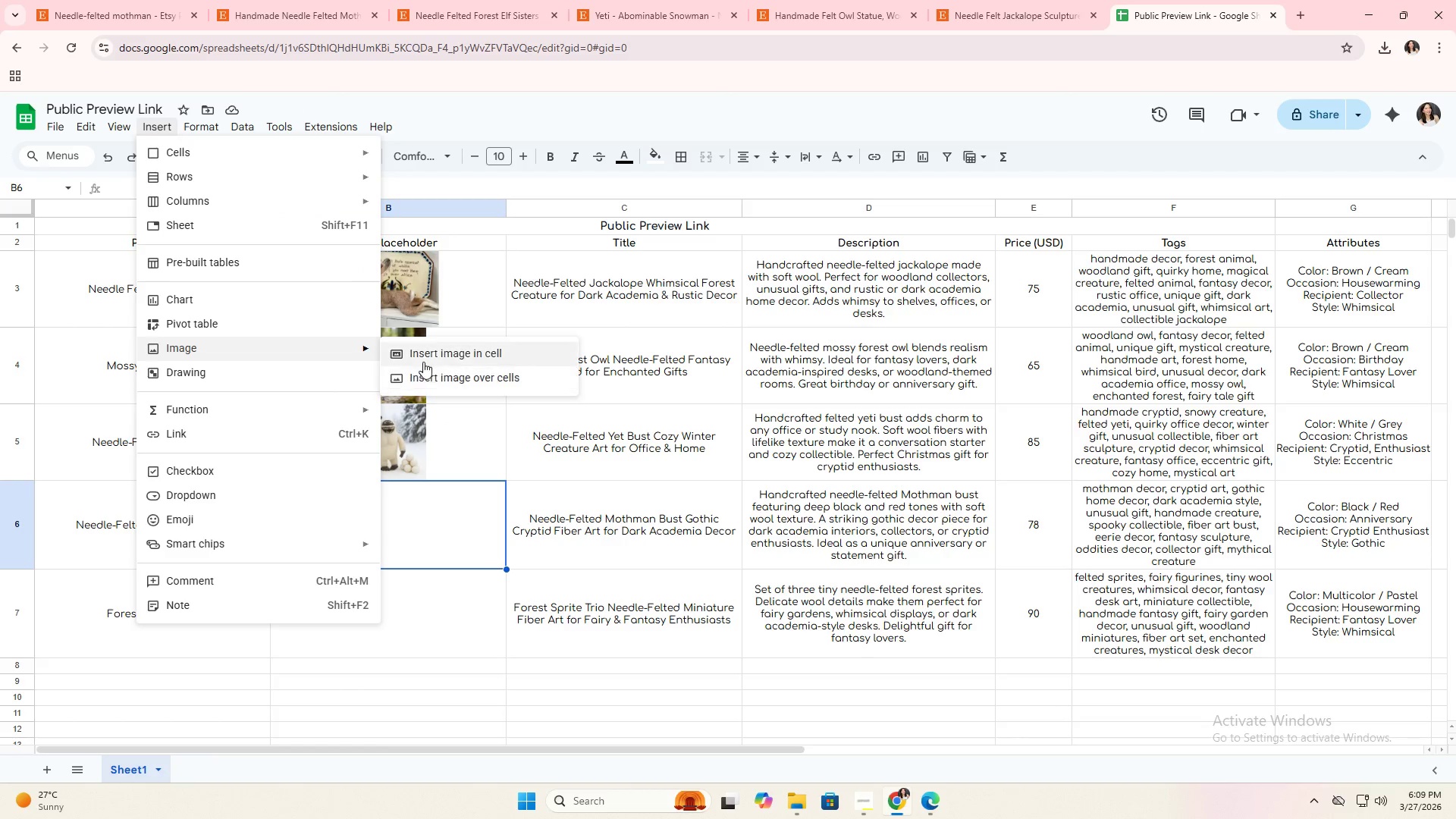 
left_click([425, 358])
 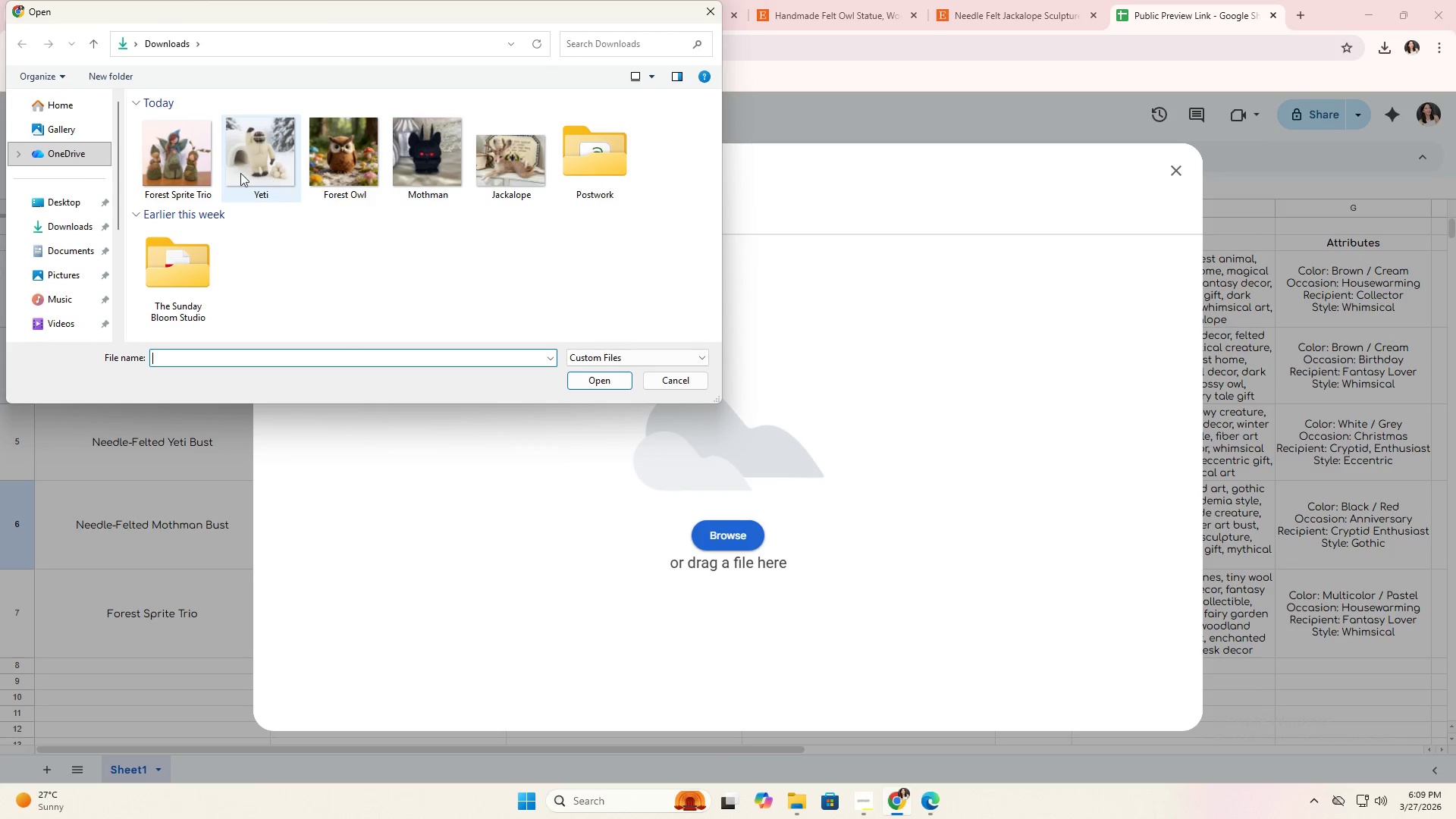 
double_click([435, 171])
 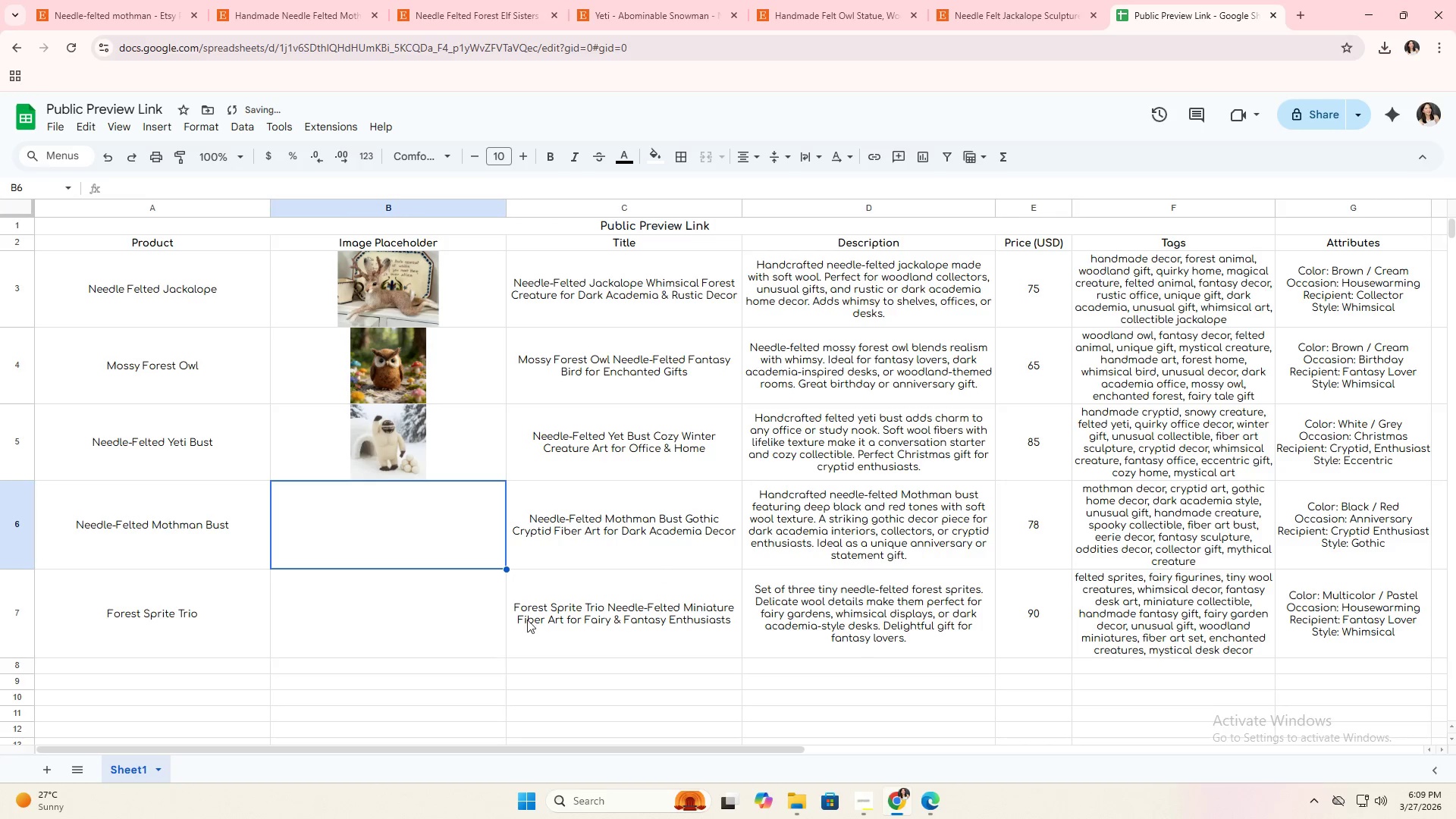 
left_click([415, 630])
 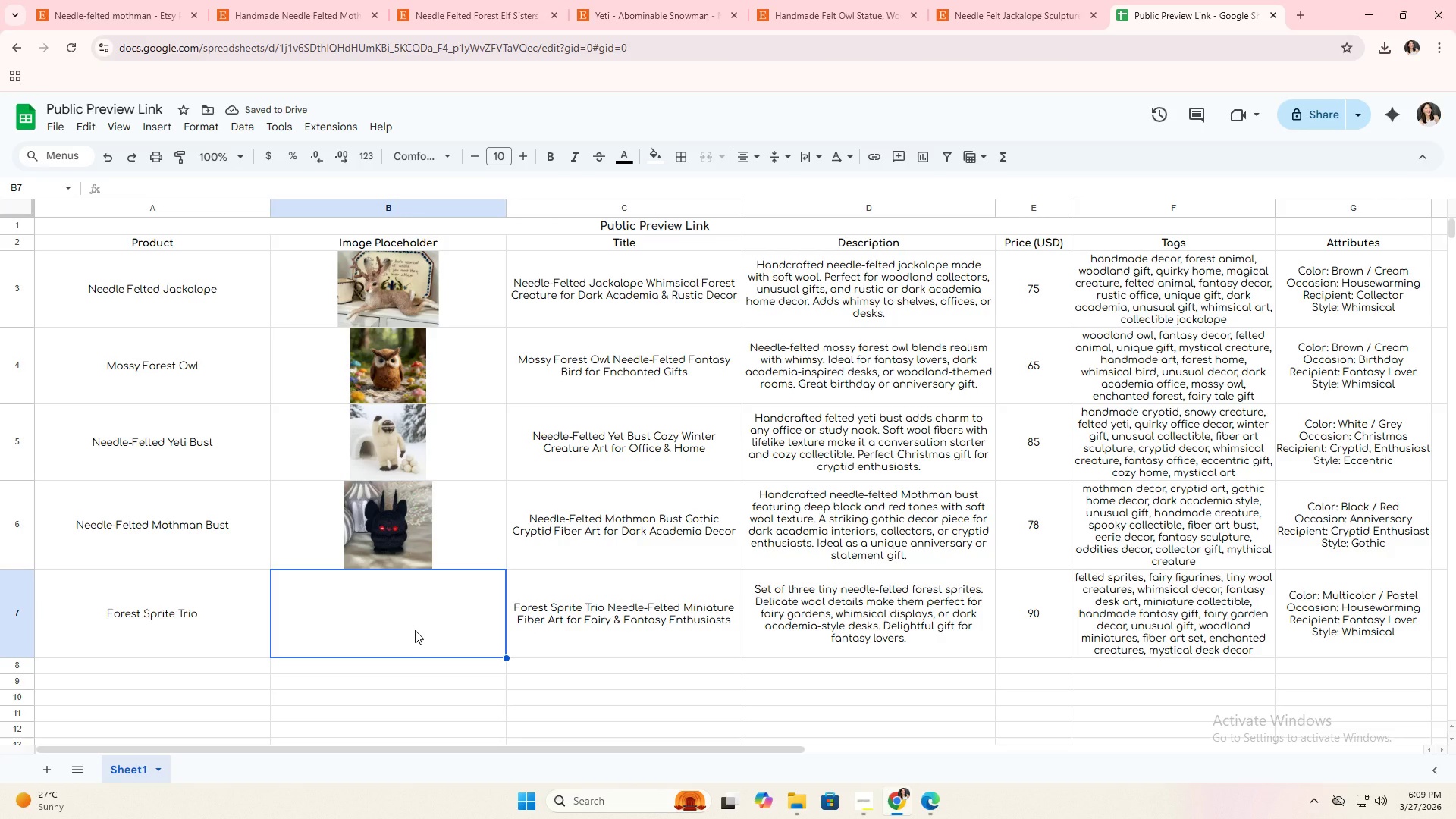 
right_click([415, 630])
 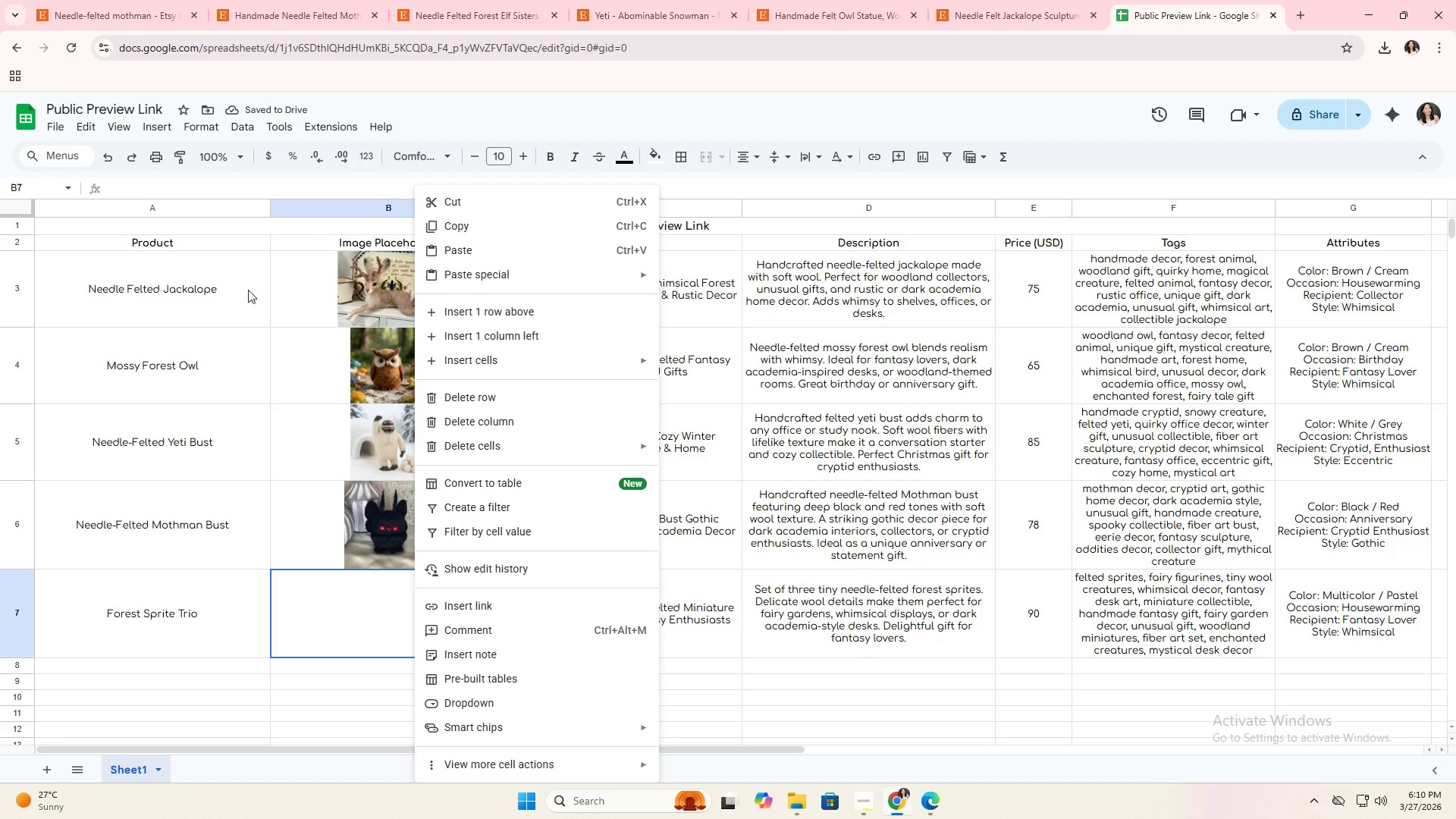 
left_click([158, 130])
 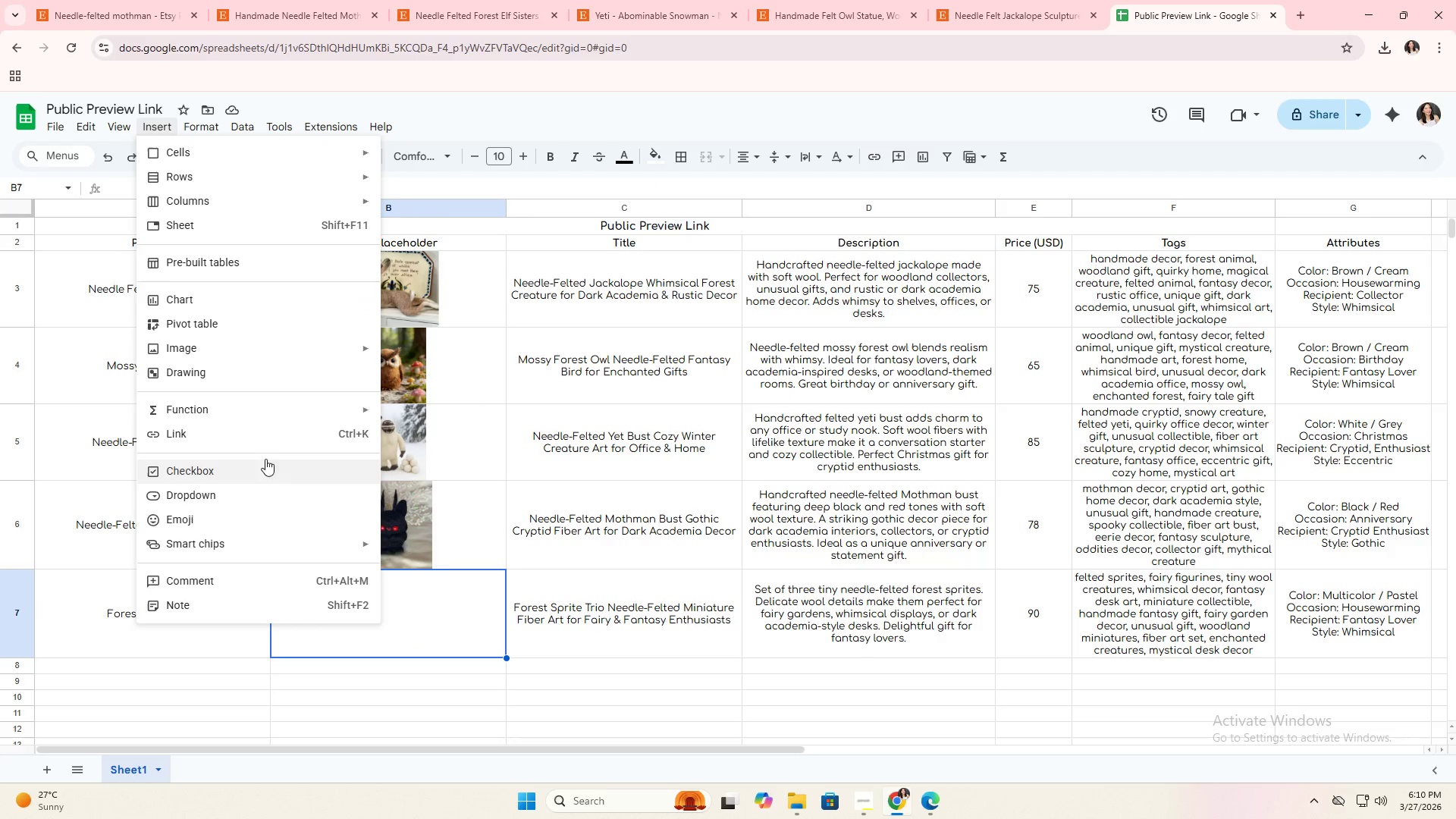 
left_click([238, 347])
 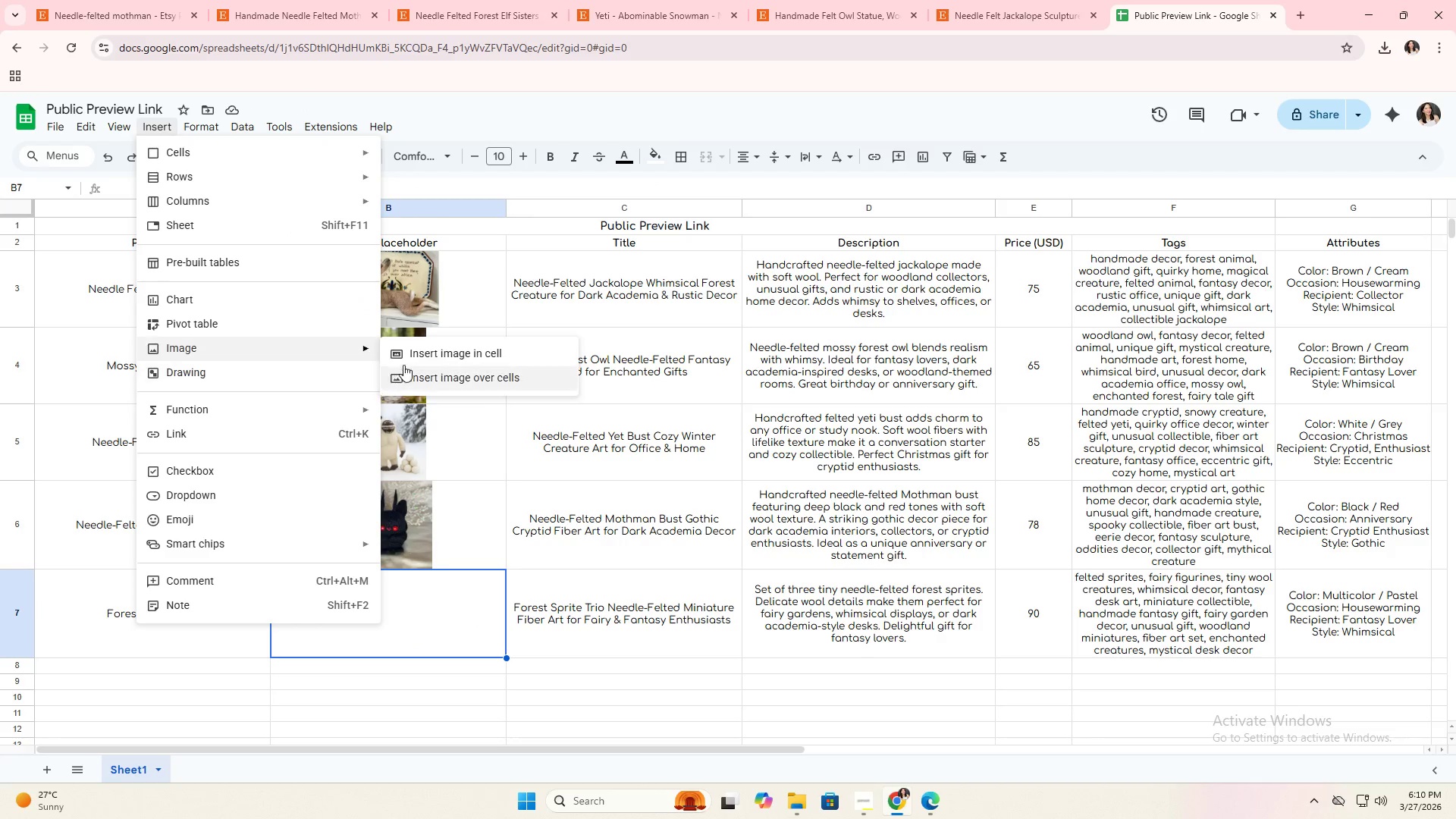 
left_click([411, 356])
 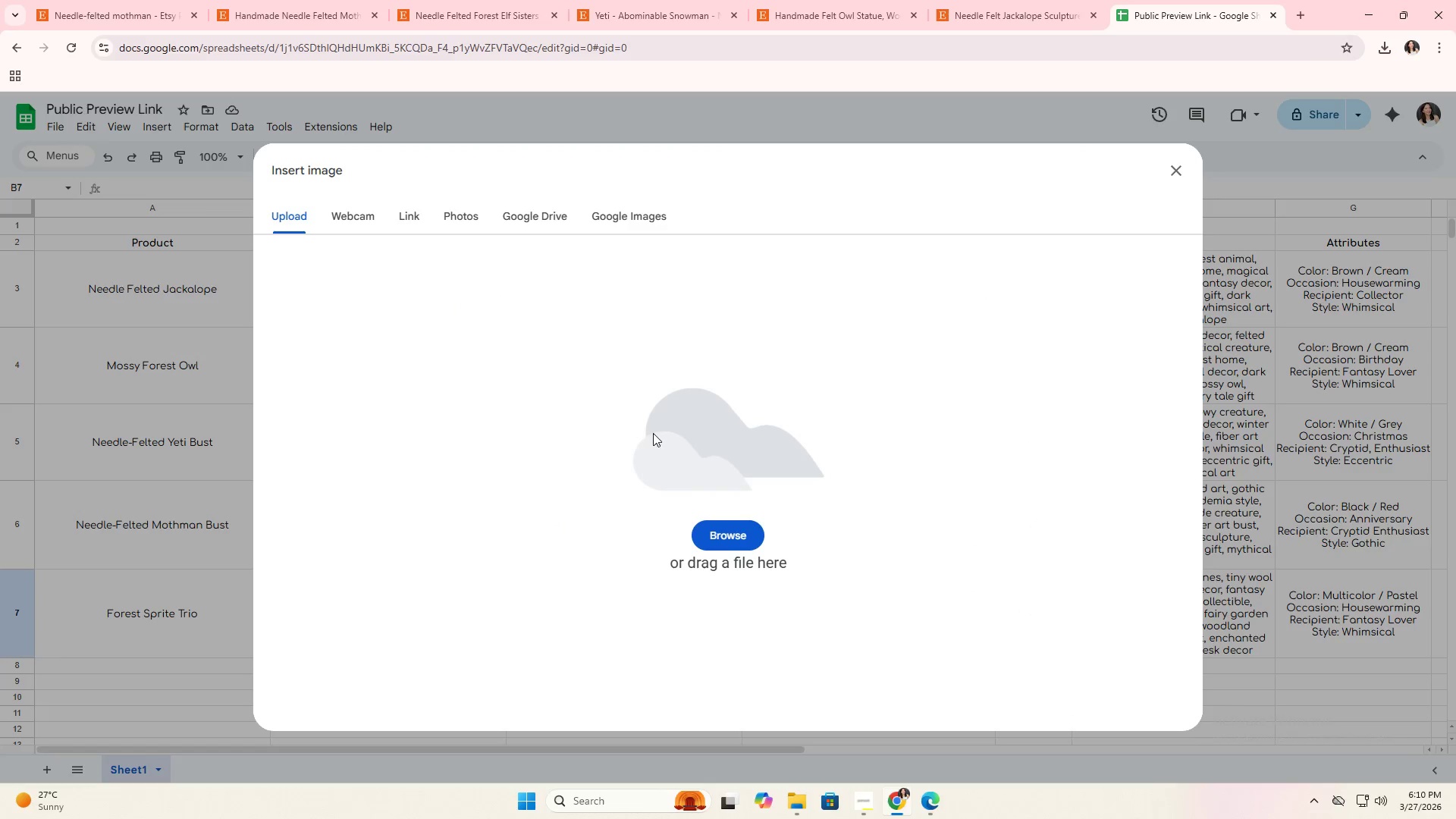 
left_click([742, 540])
 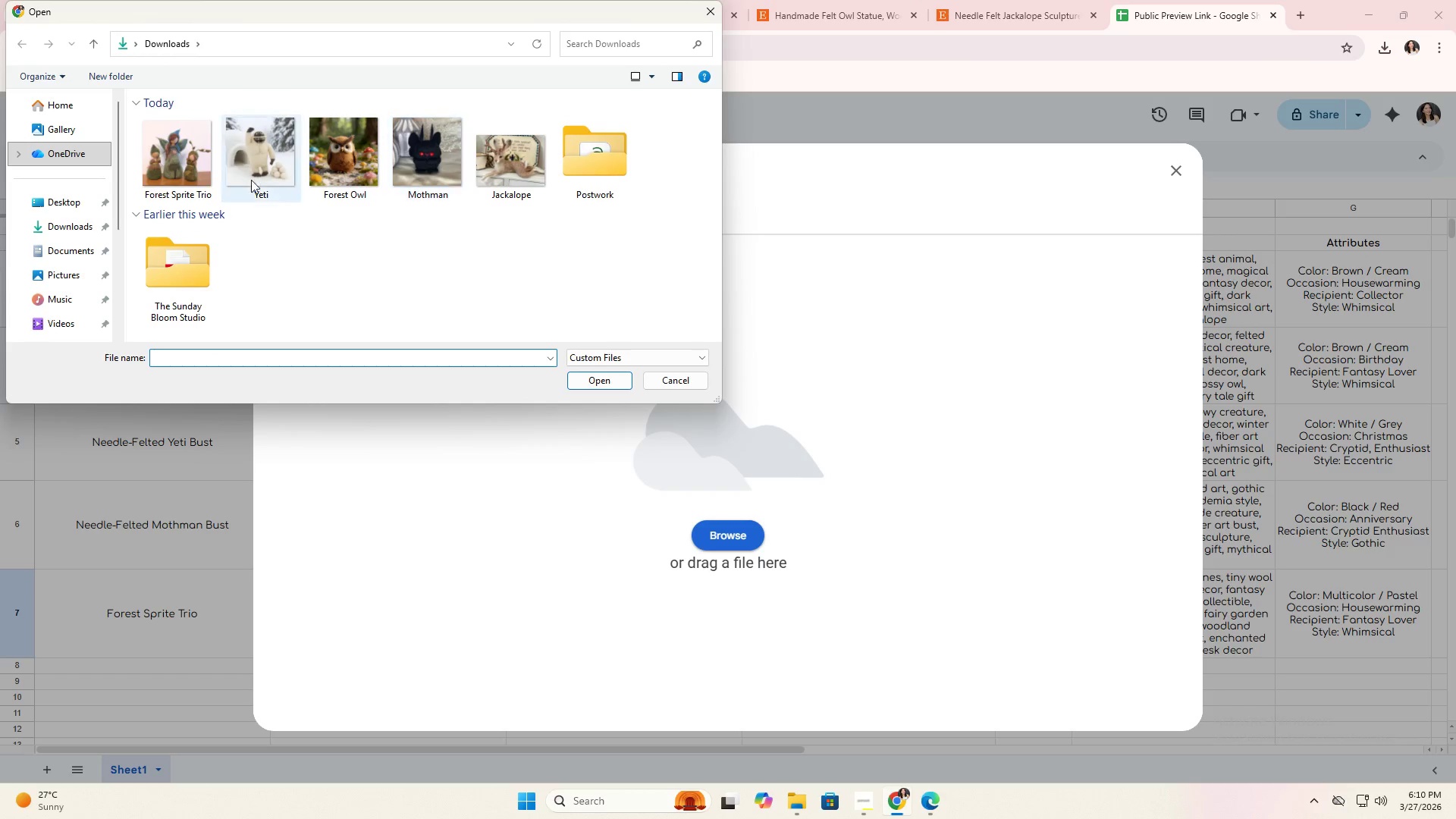 
double_click([193, 181])
 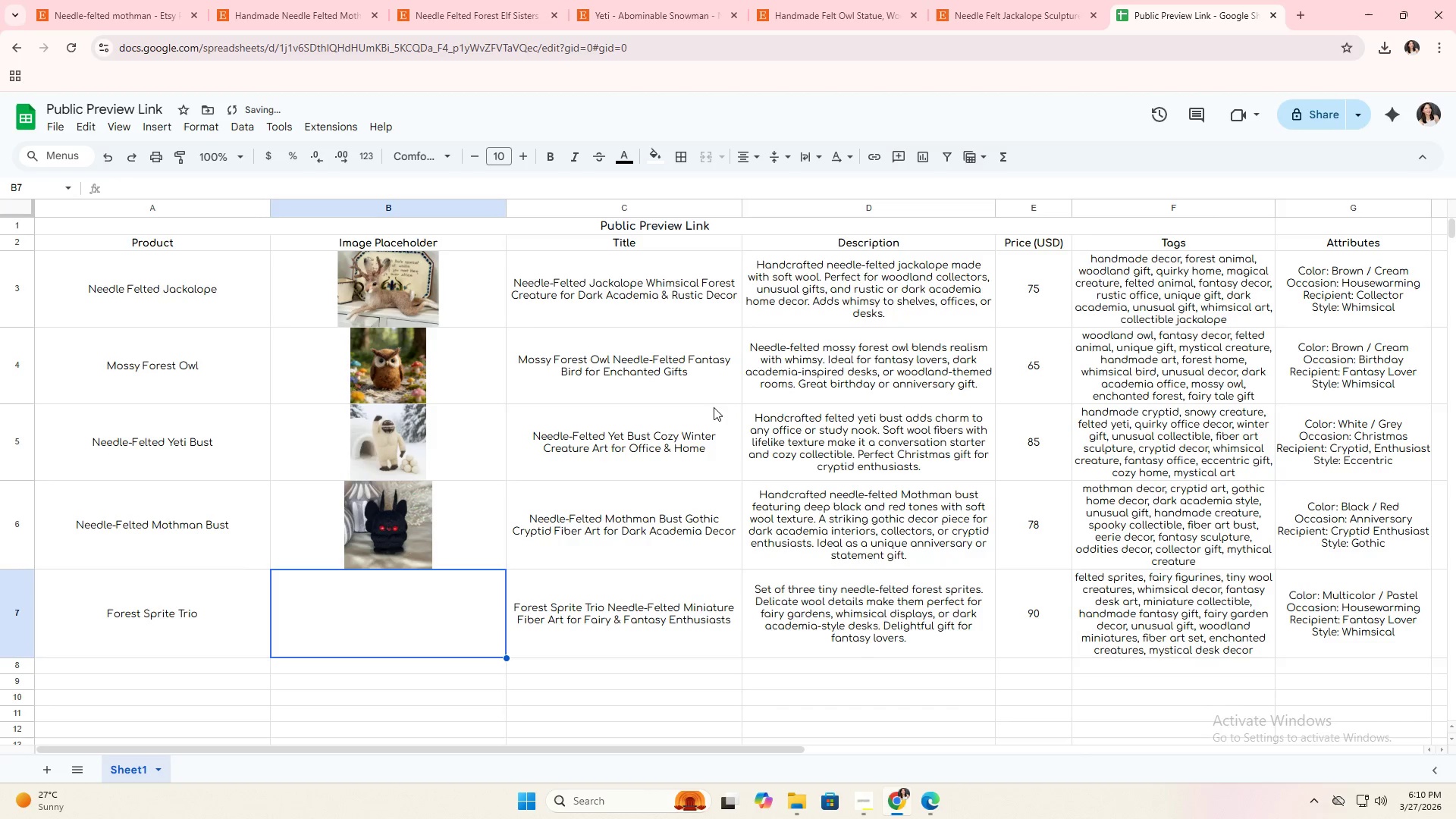 
left_click([616, 402])
 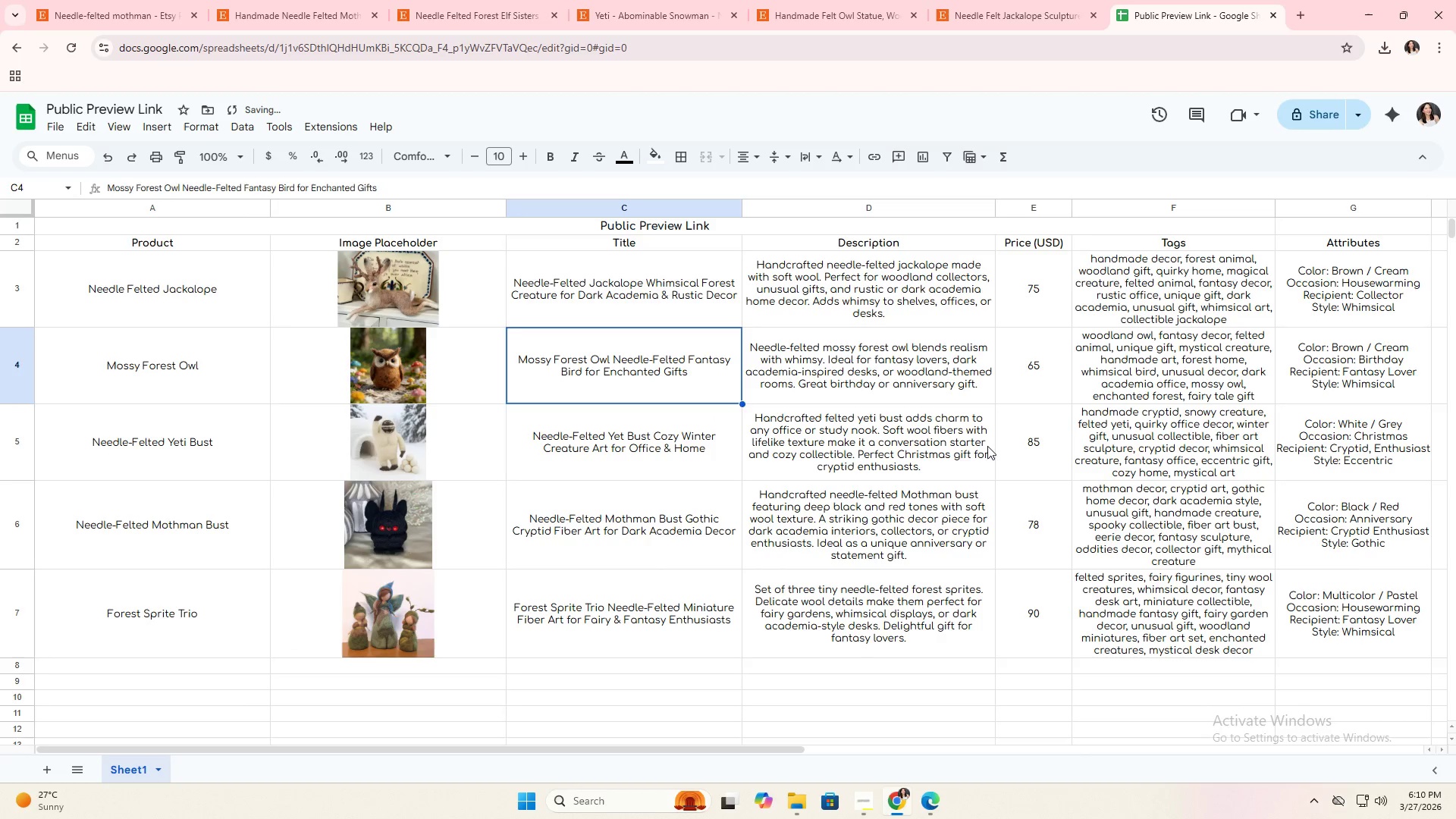 
left_click([1055, 450])
 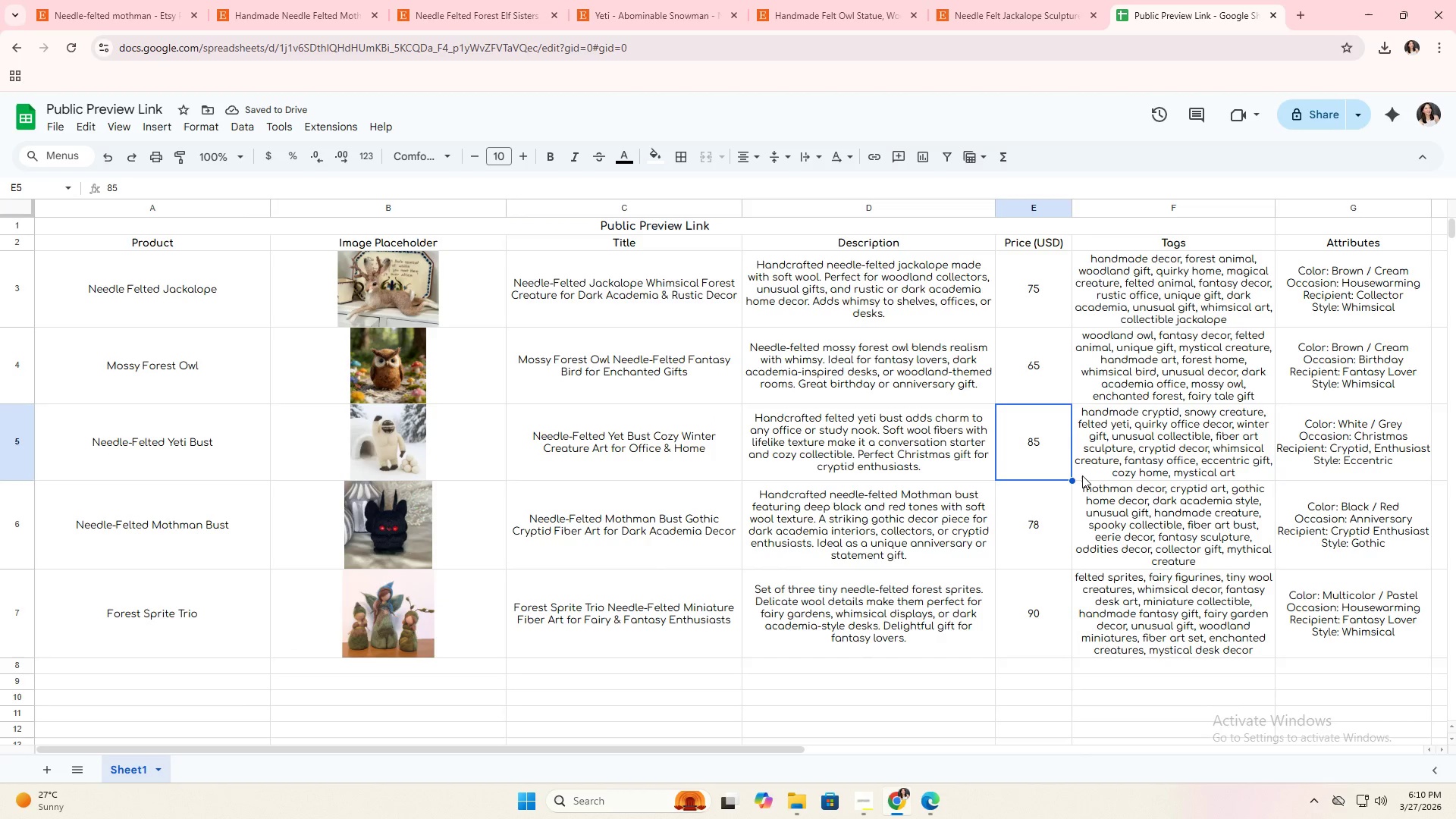 
scroll: coordinate [1105, 525], scroll_direction: up, amount: 8.0
 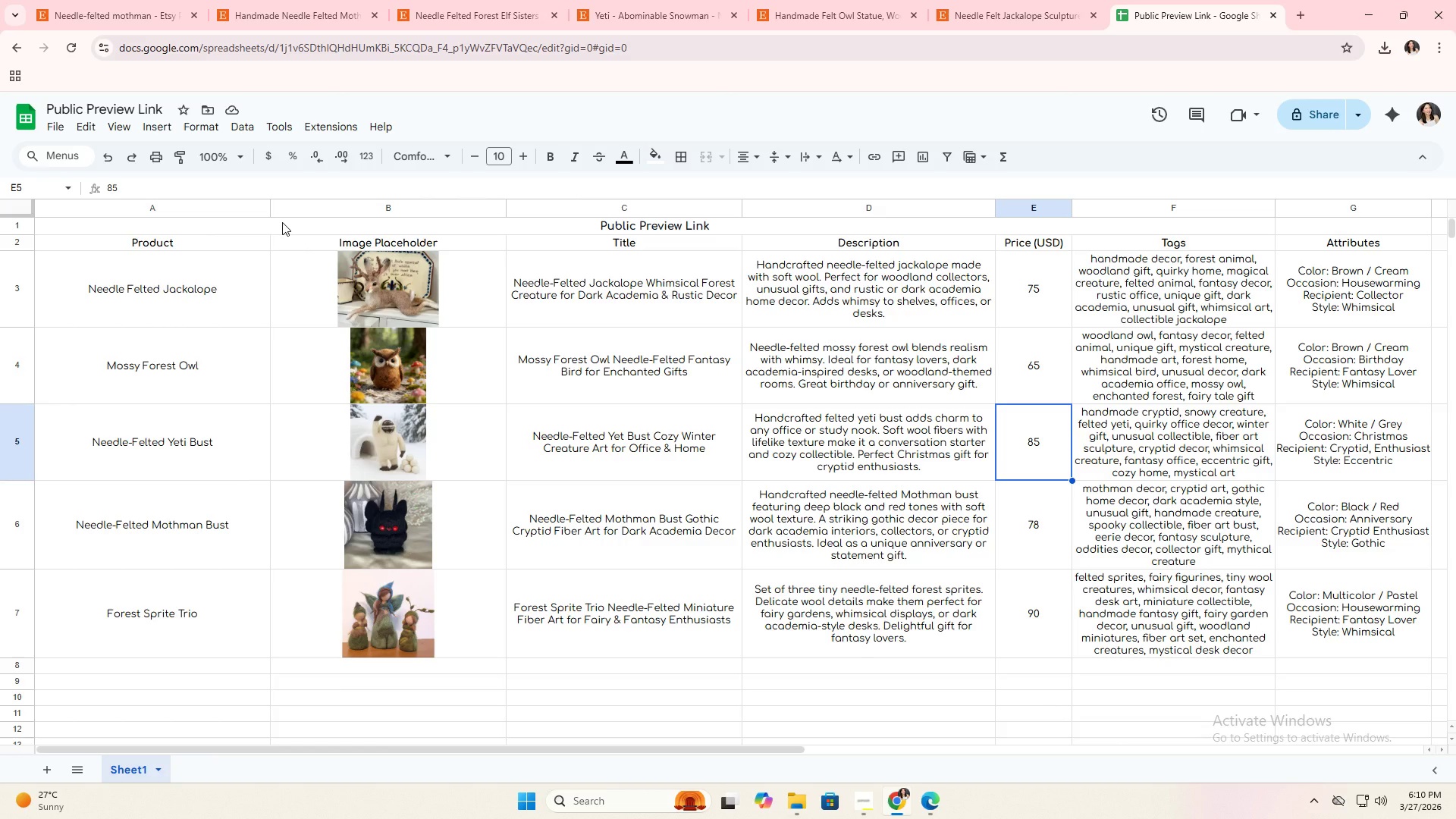 
left_click_drag(start_coordinate=[184, 224], to_coordinate=[1319, 228])
 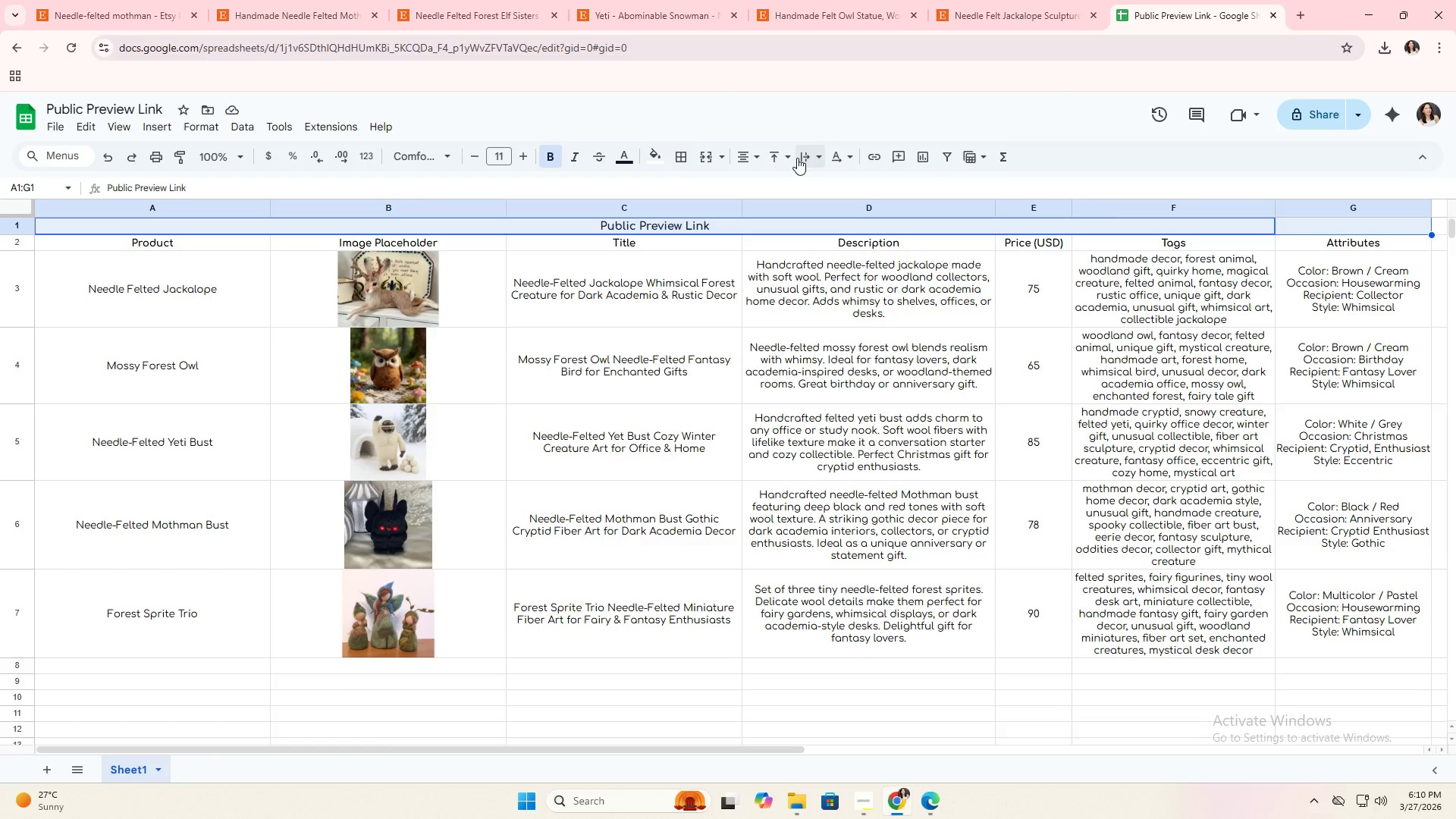 
left_click([804, 158])
 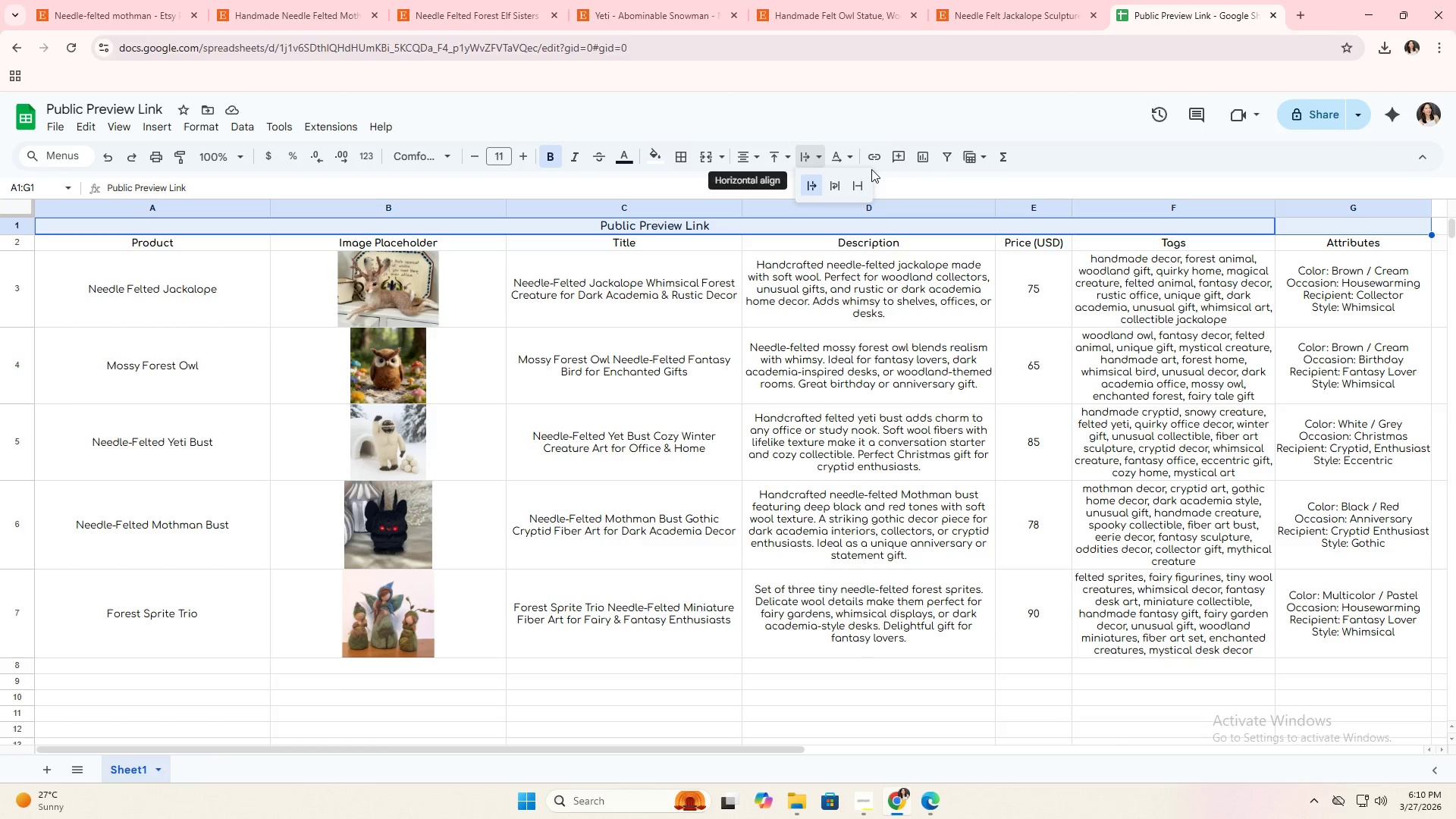 
mouse_move([774, 163])
 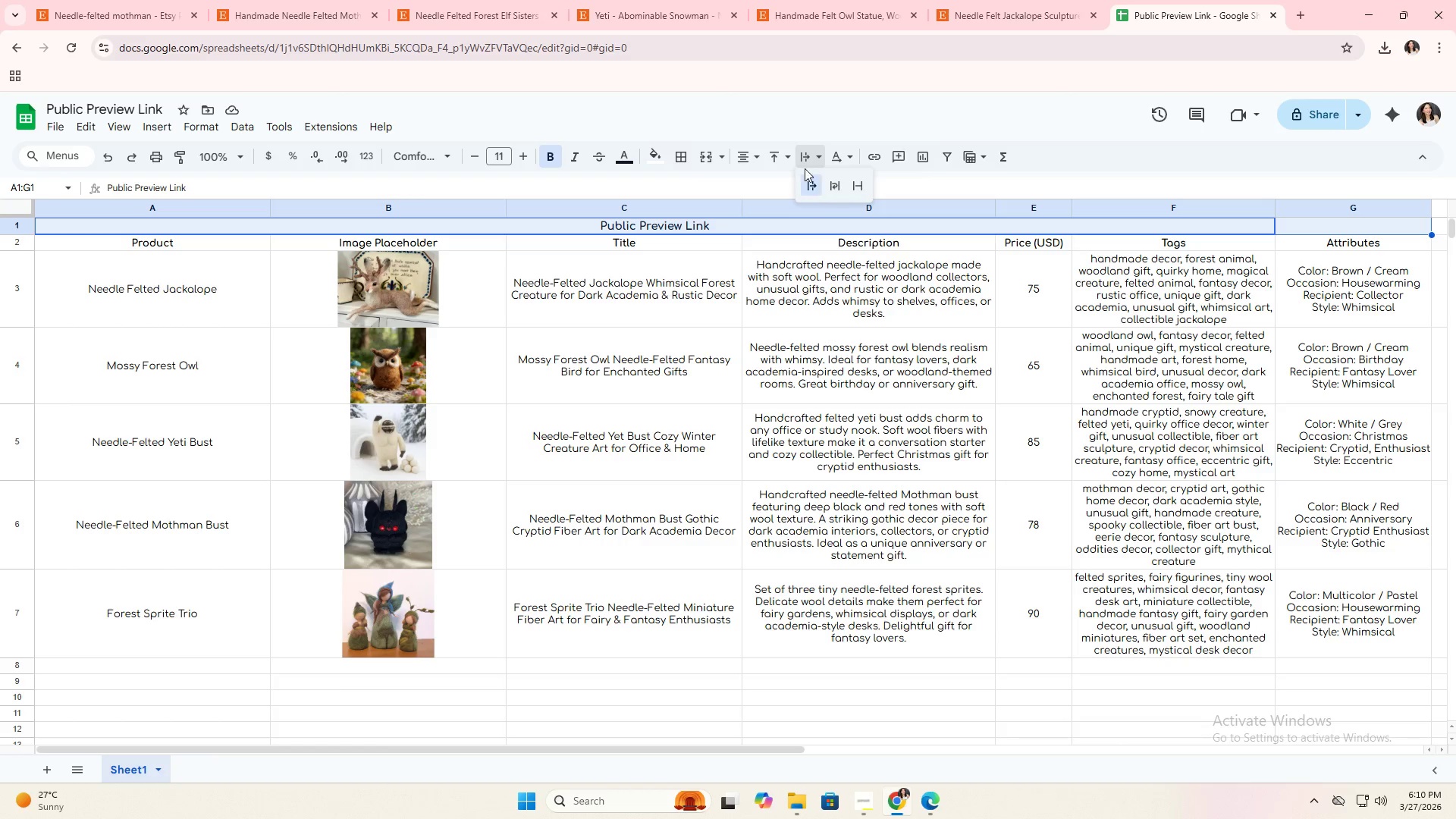 
left_click([781, 158])
 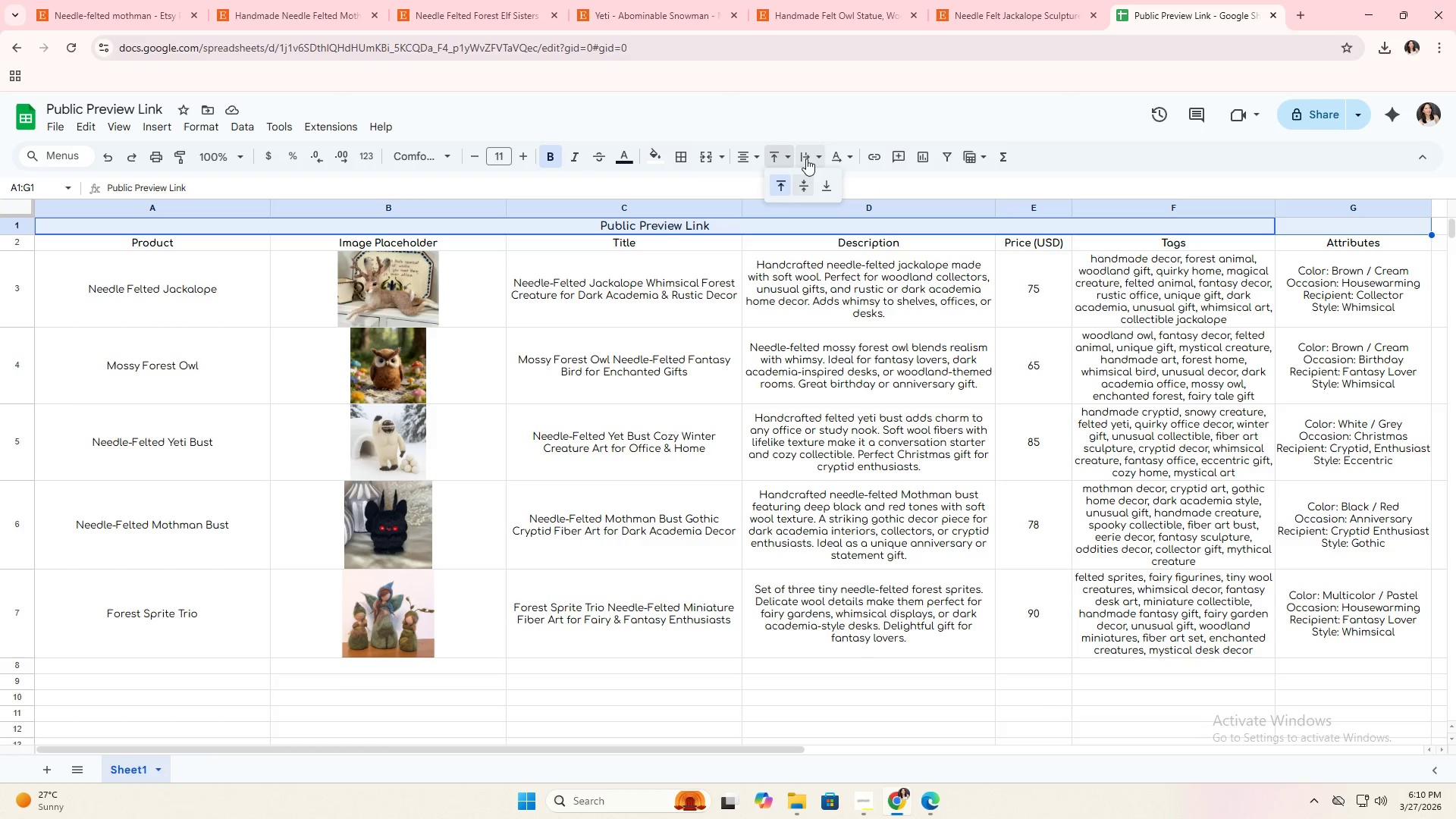 
left_click([806, 158])
 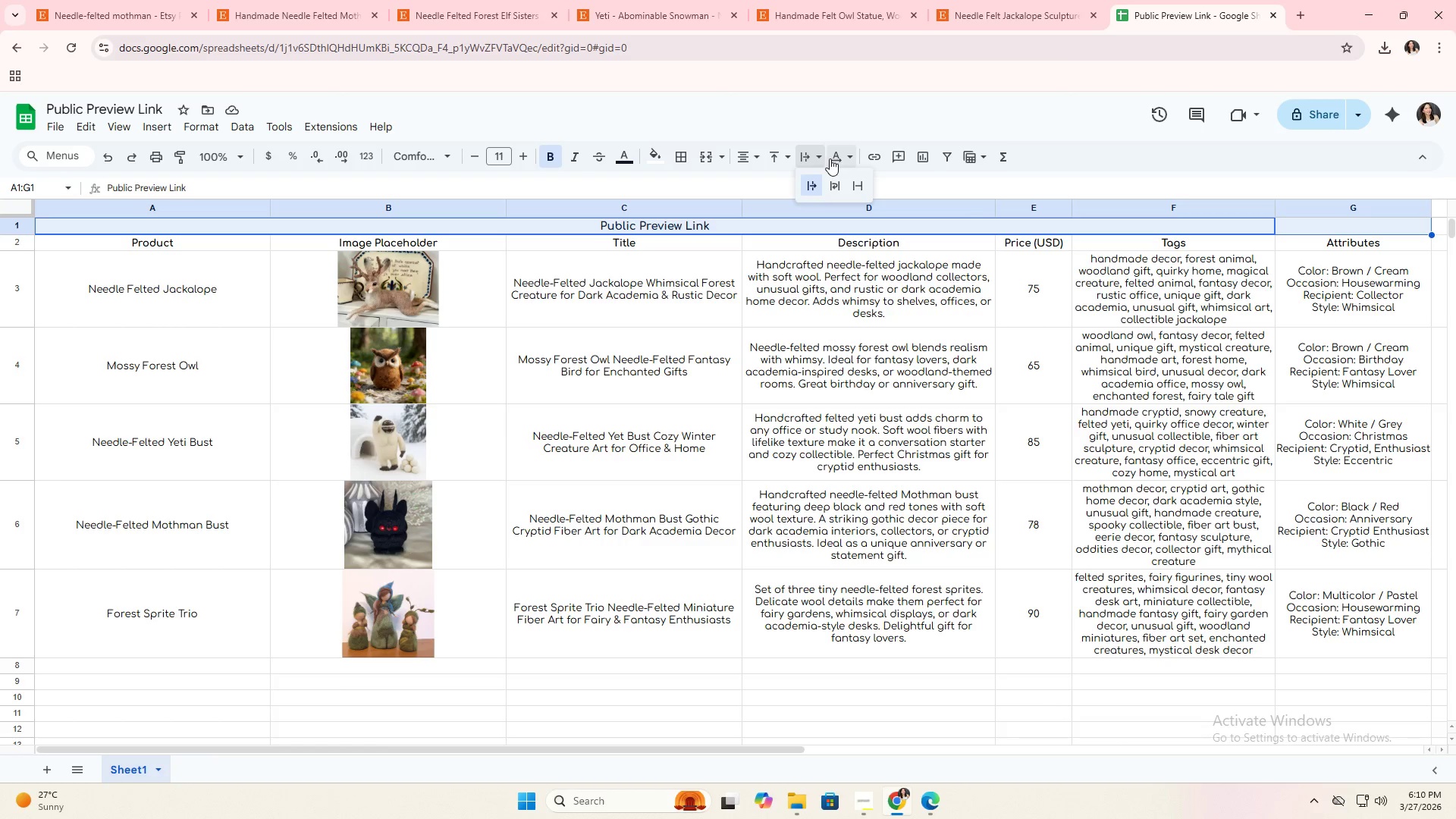 
left_click([710, 162])
 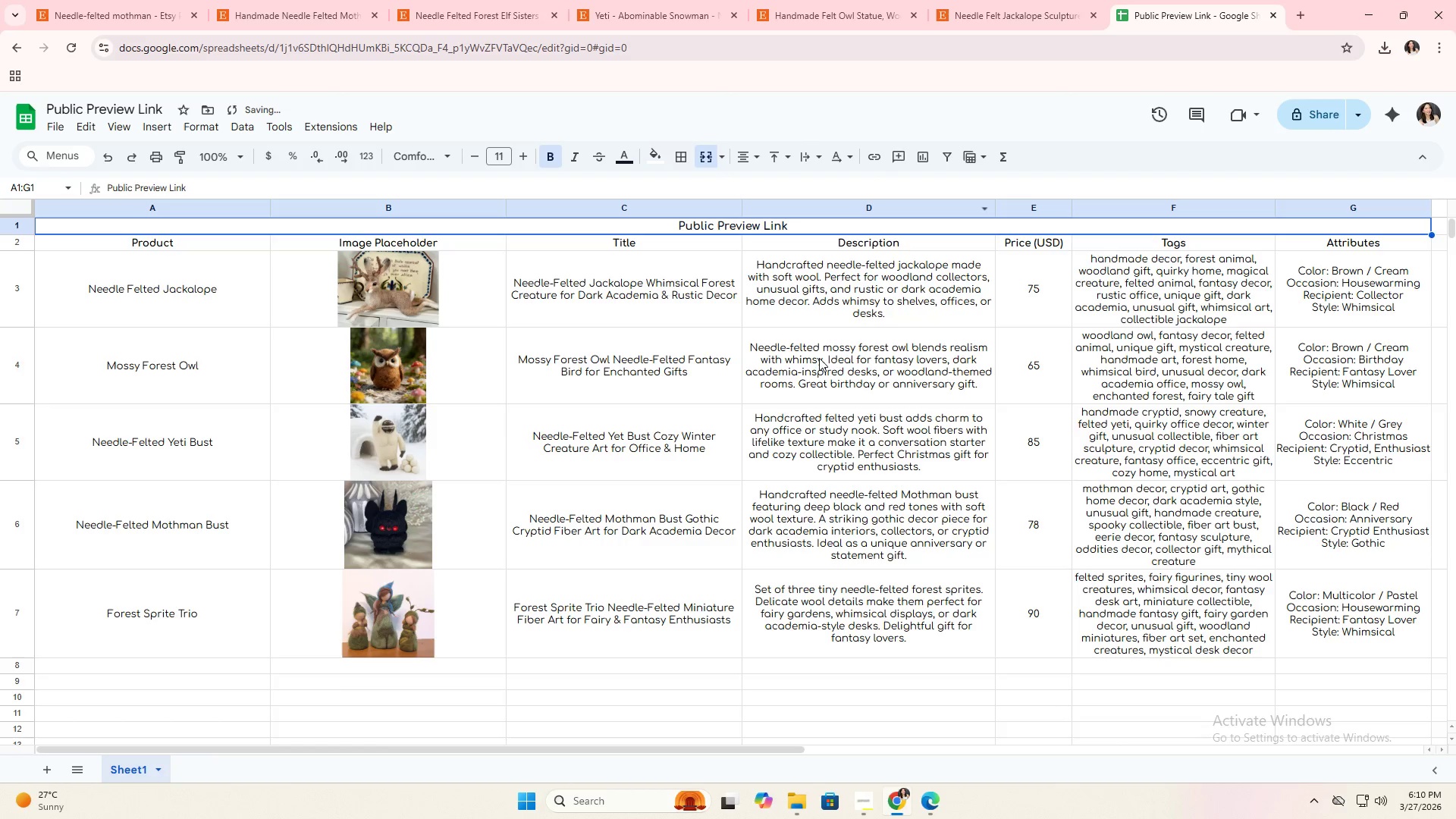 
left_click([811, 396])
 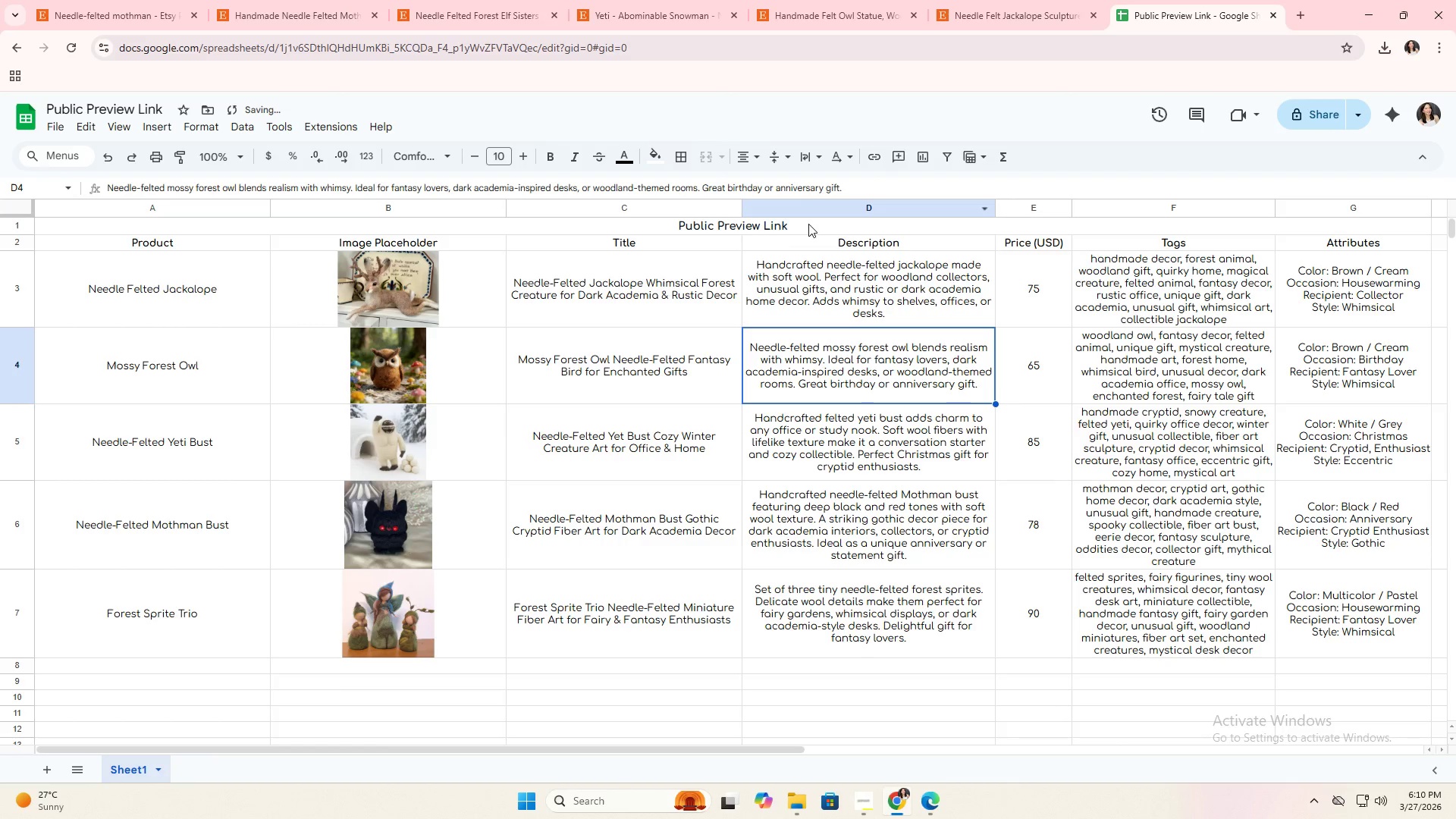 
left_click([795, 223])
 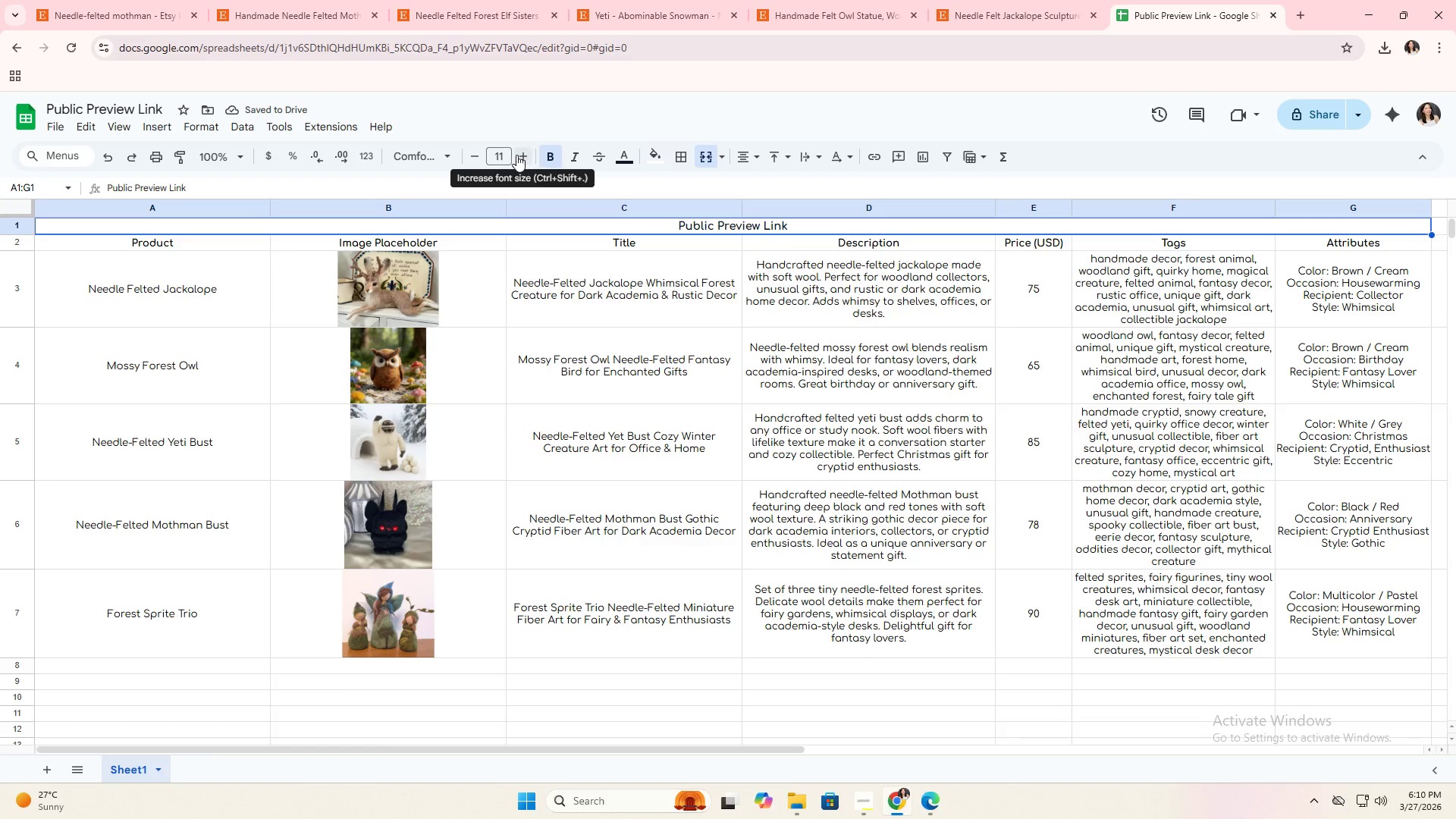 
double_click([516, 155])
 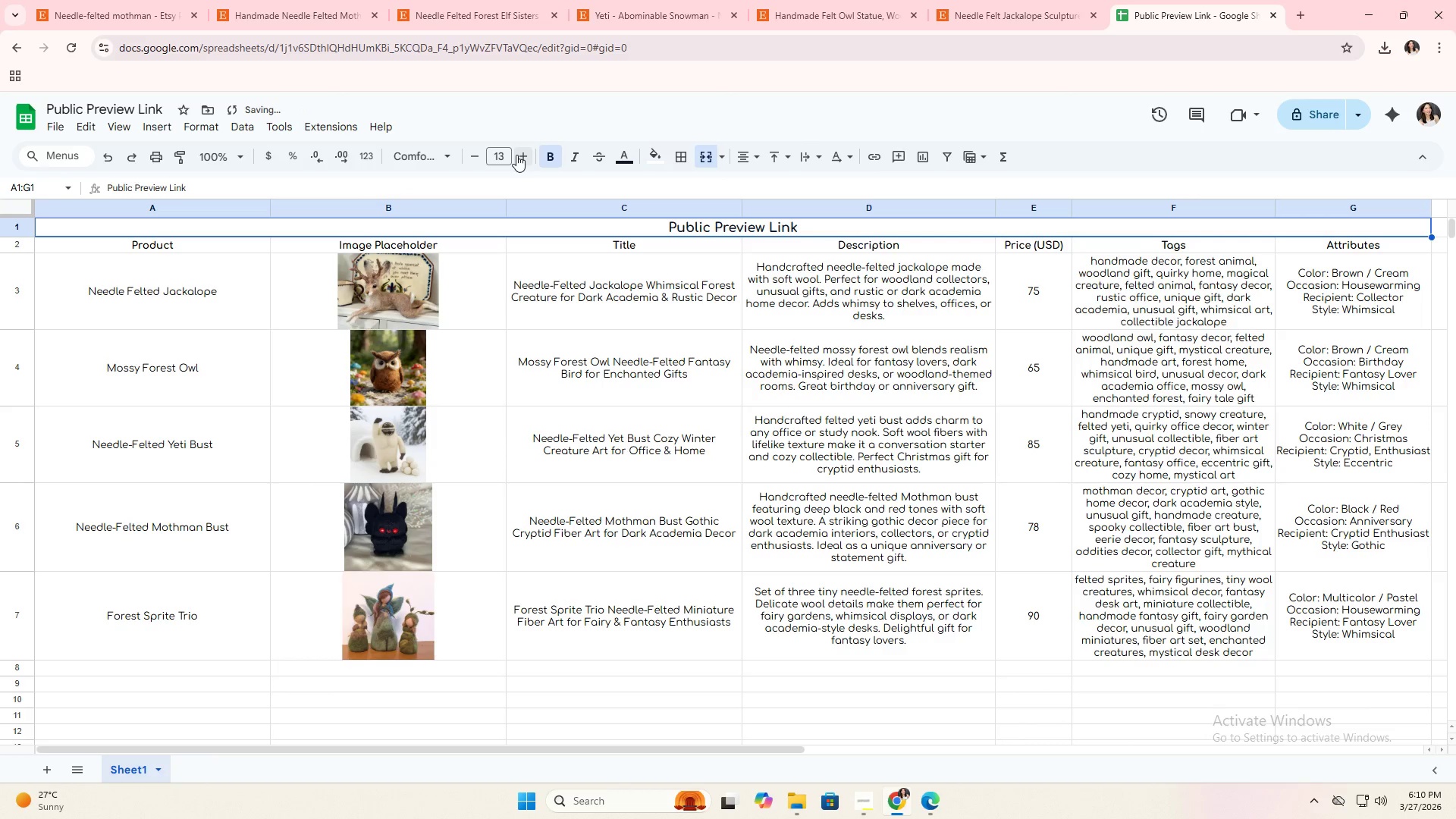 
triple_click([516, 155])
 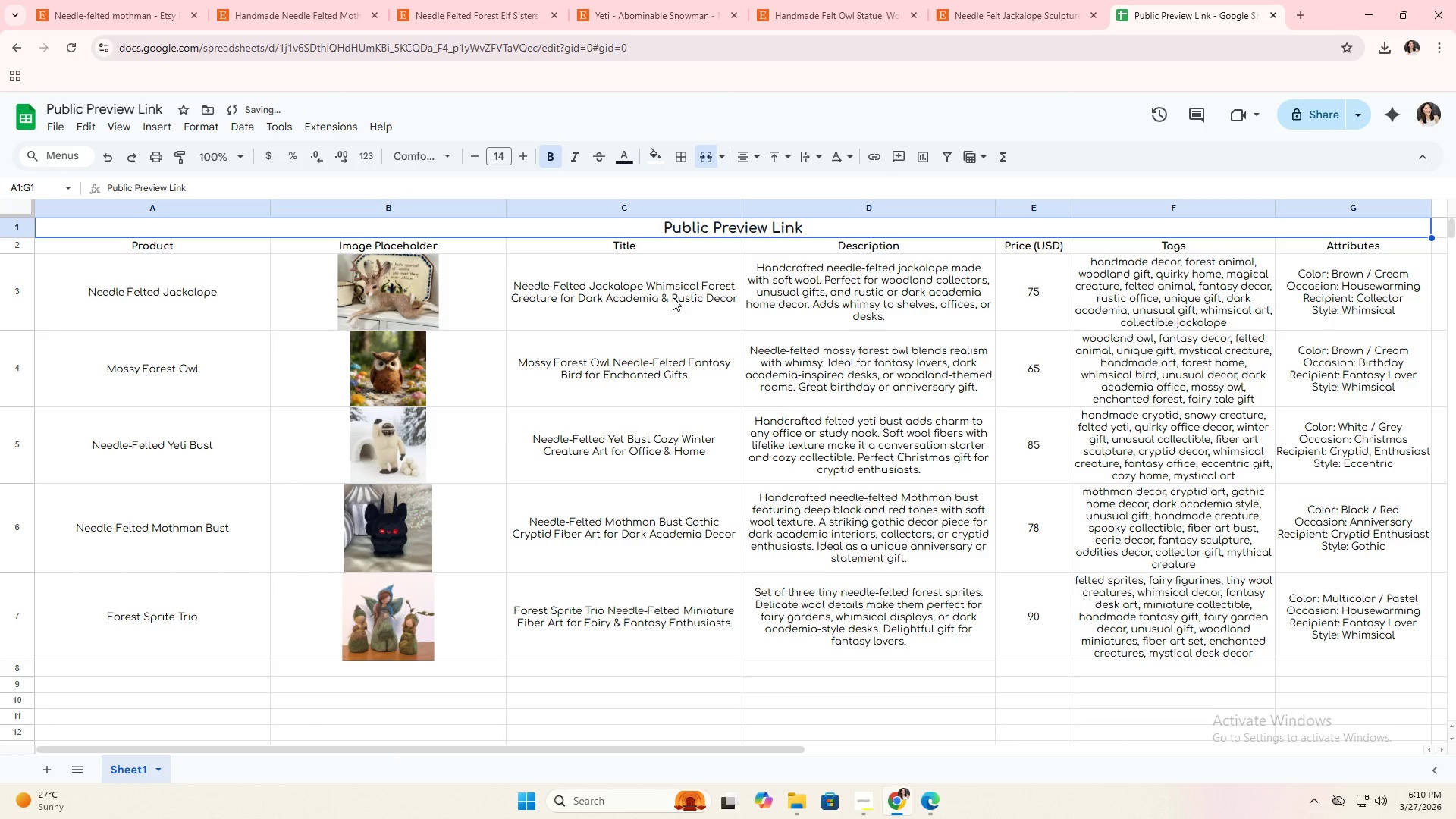 
left_click([780, 395])
 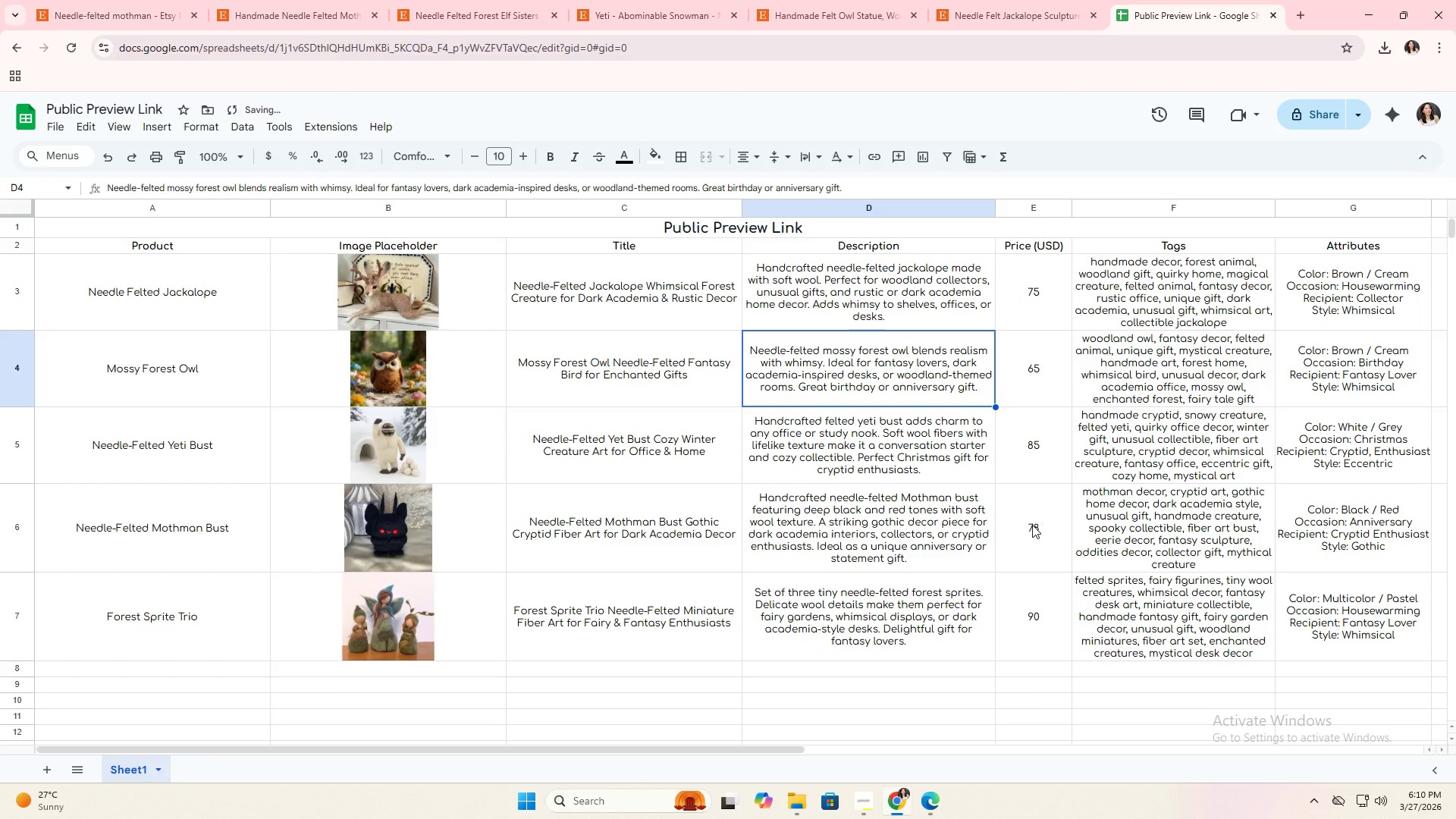 
left_click([1247, 518])
 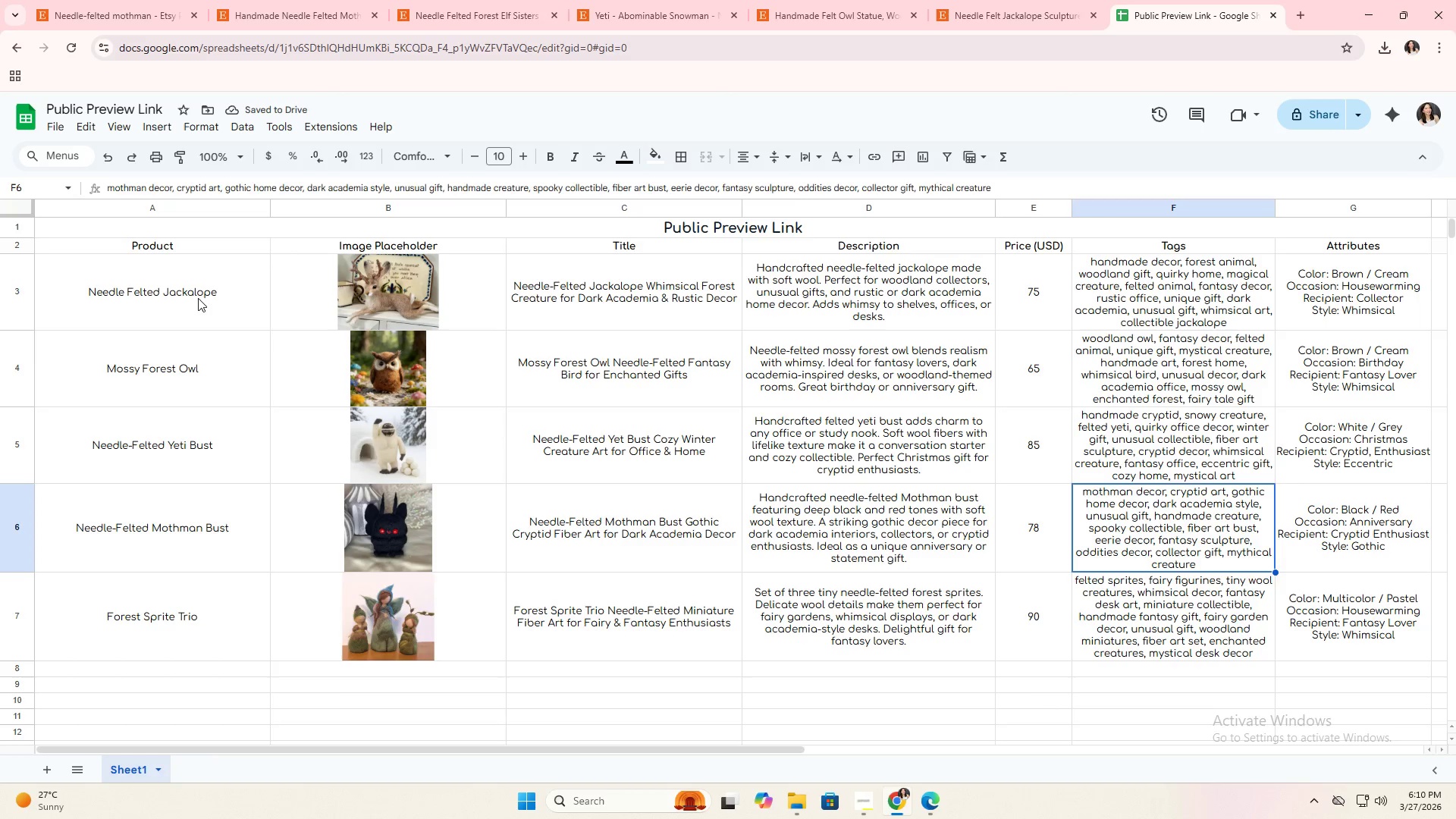 
double_click([808, 421])
 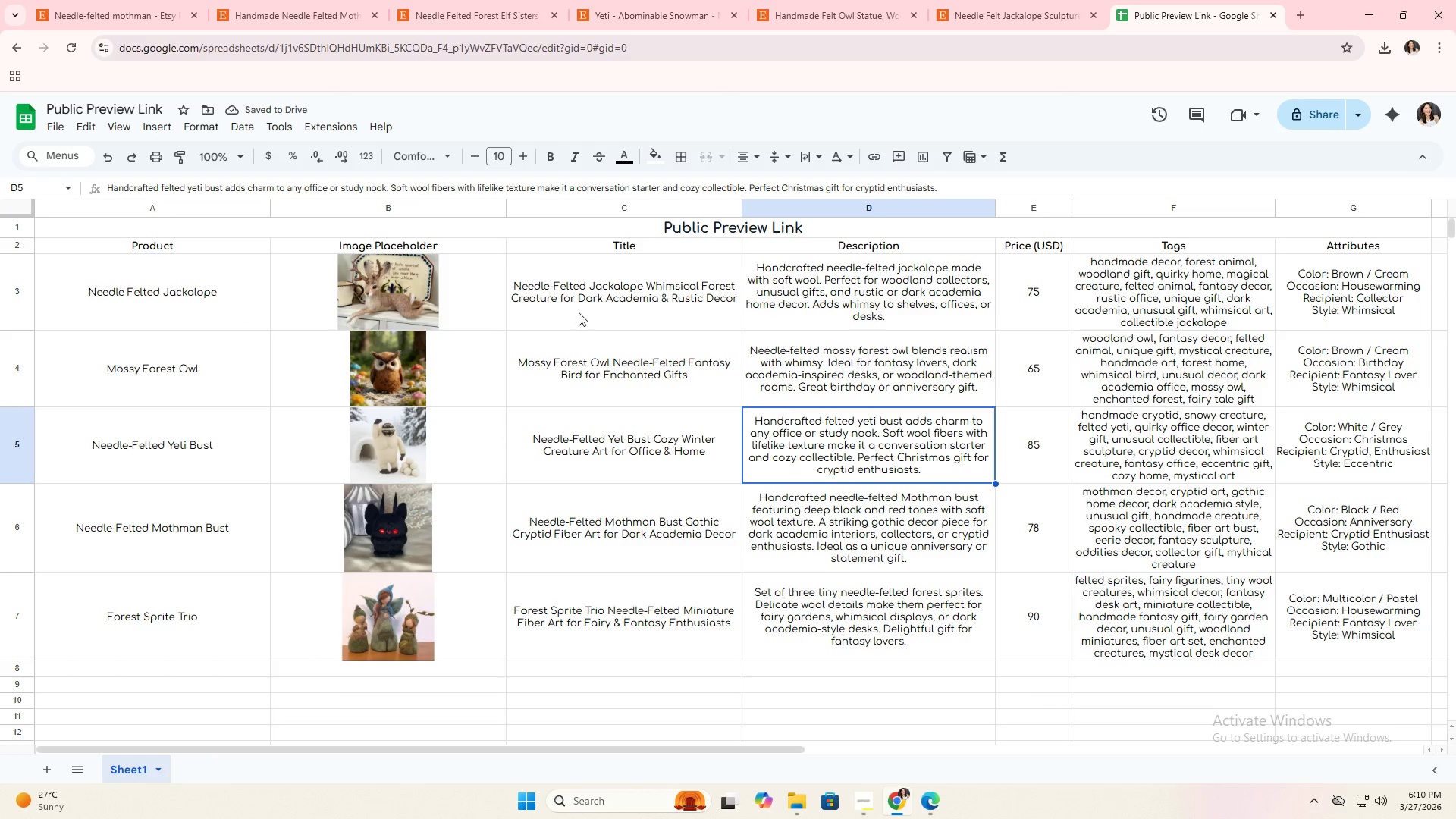 
triple_click([586, 306])
 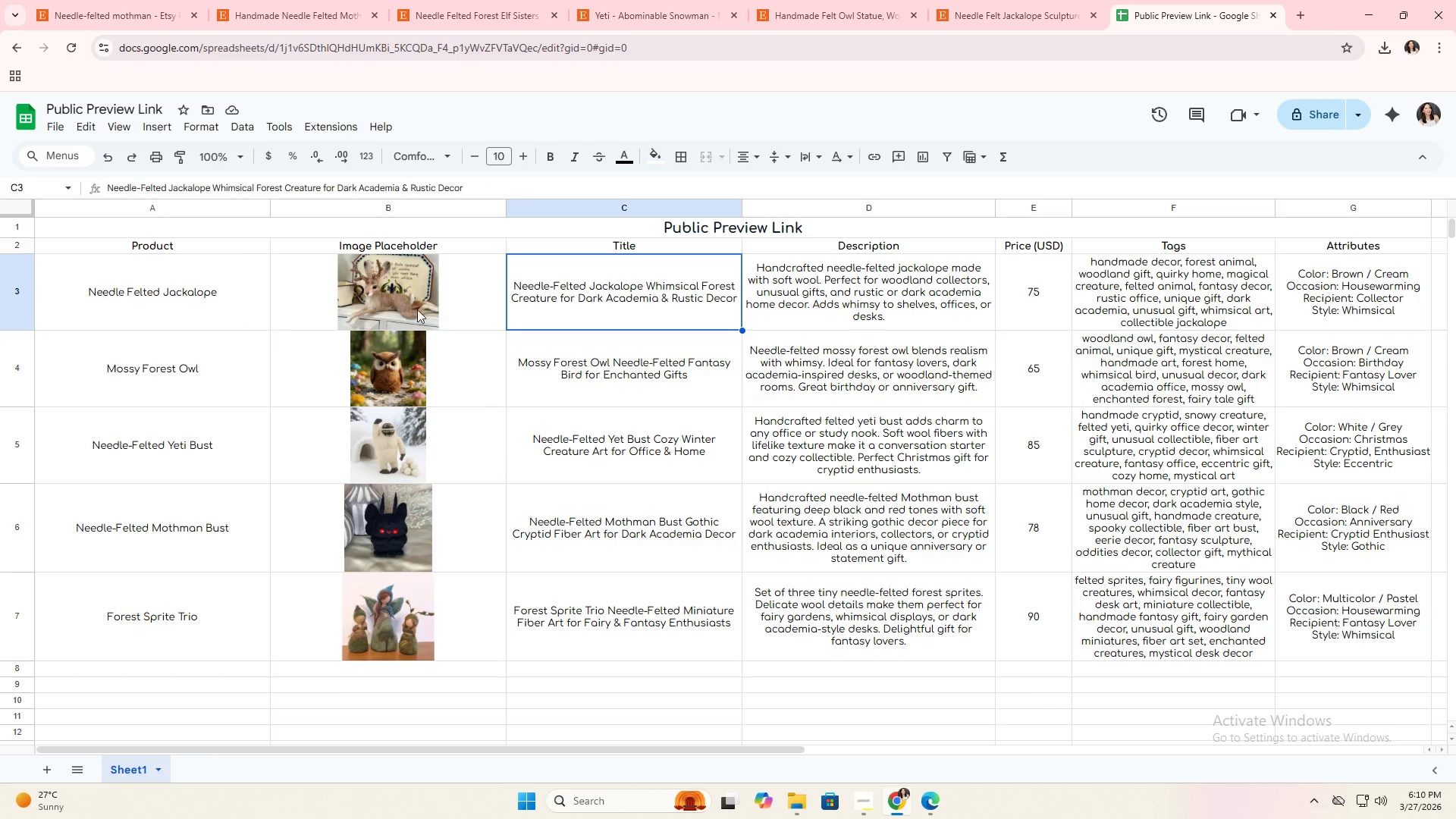 
wait(5.38)
 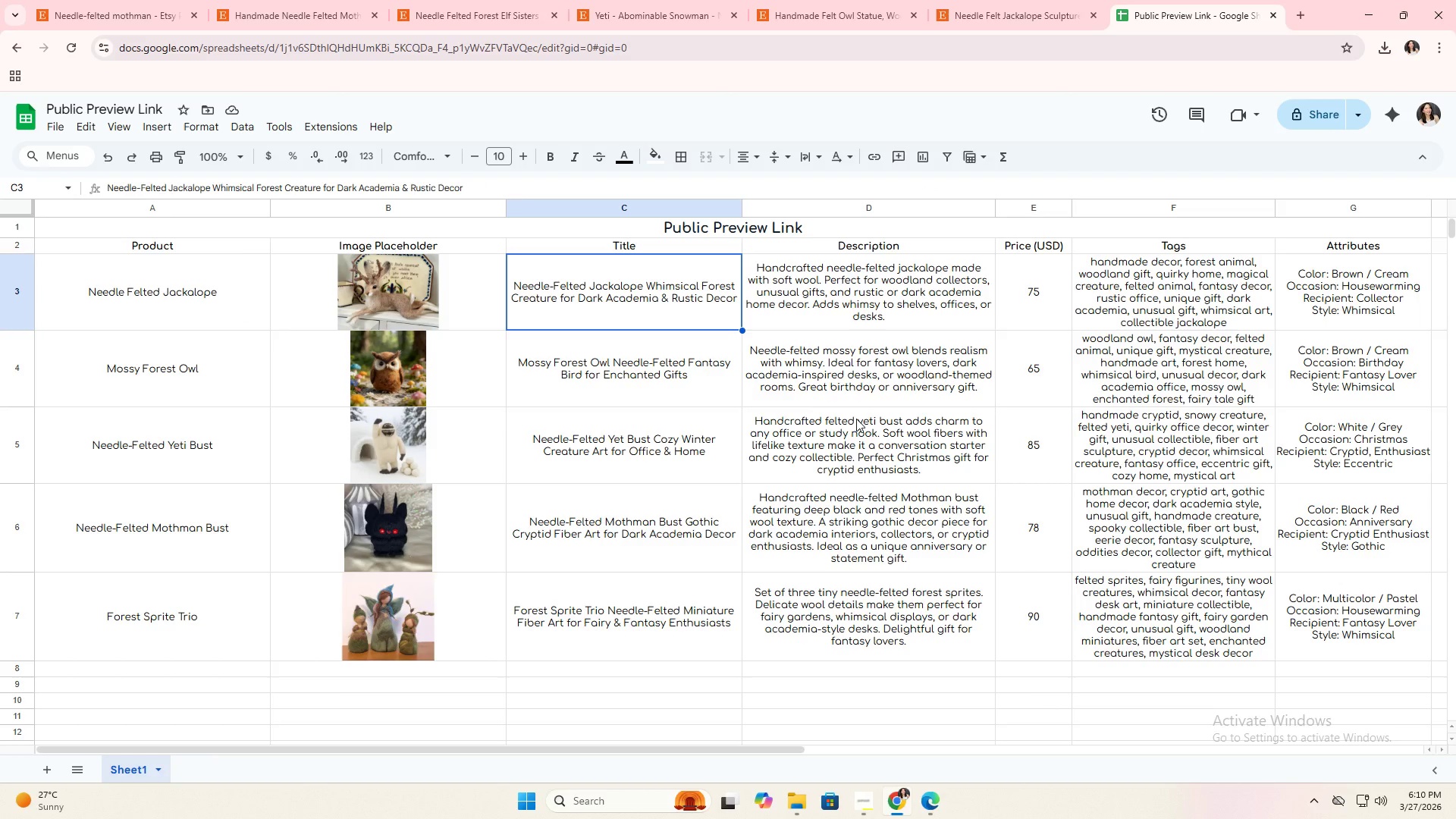 
left_click([454, 246])
 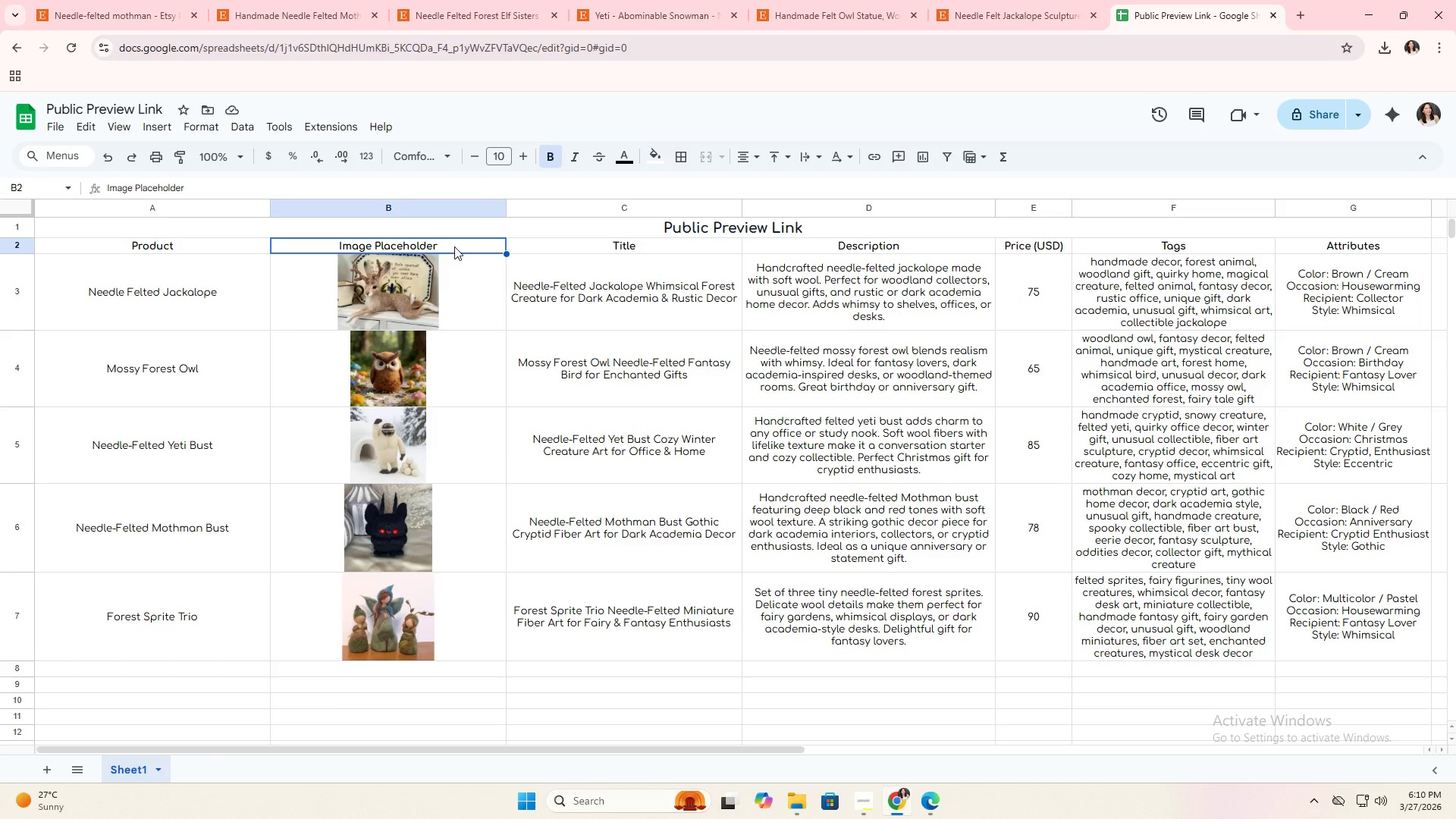 
double_click([454, 246])
 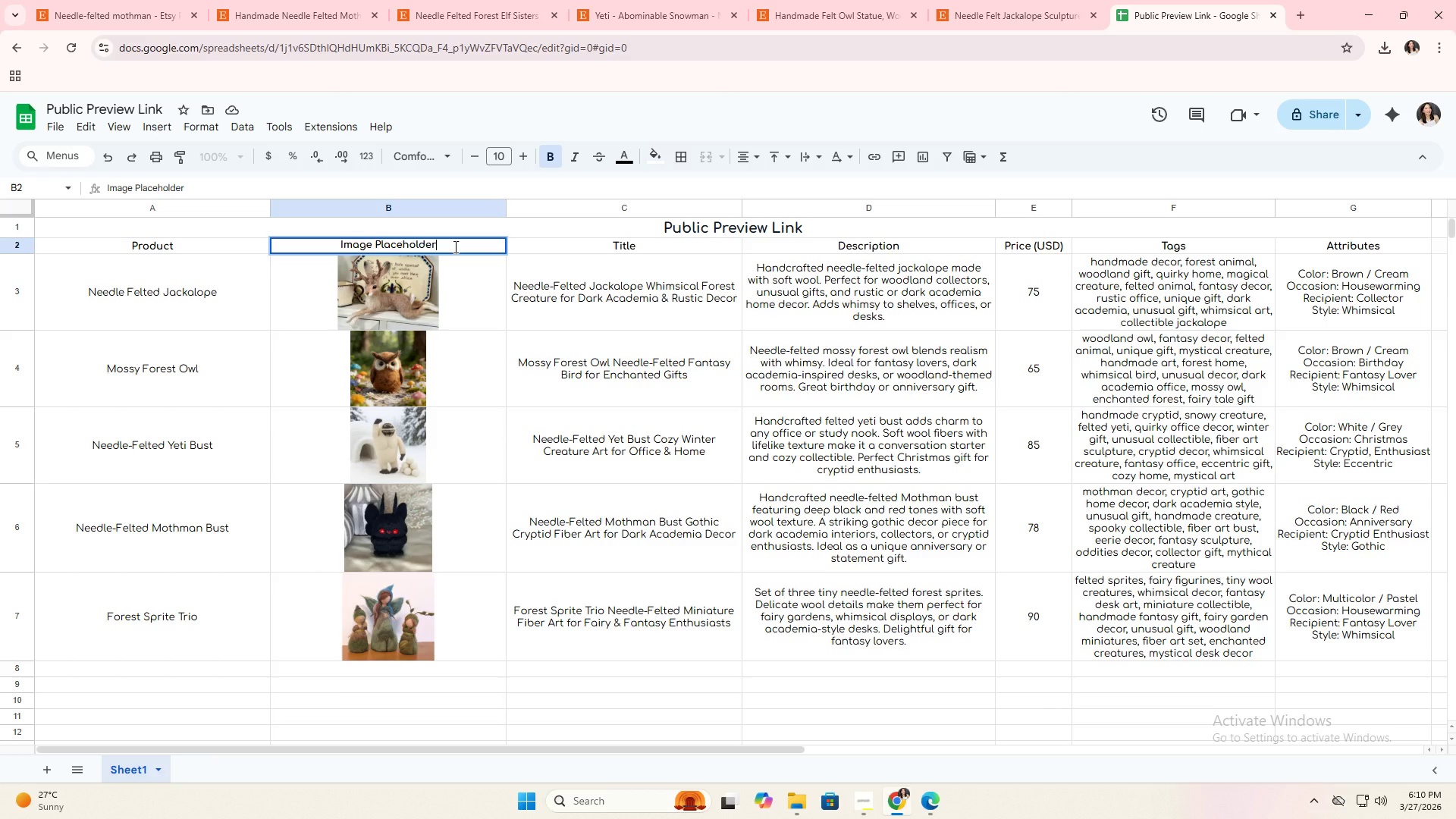 
type( (Sample Photos))
 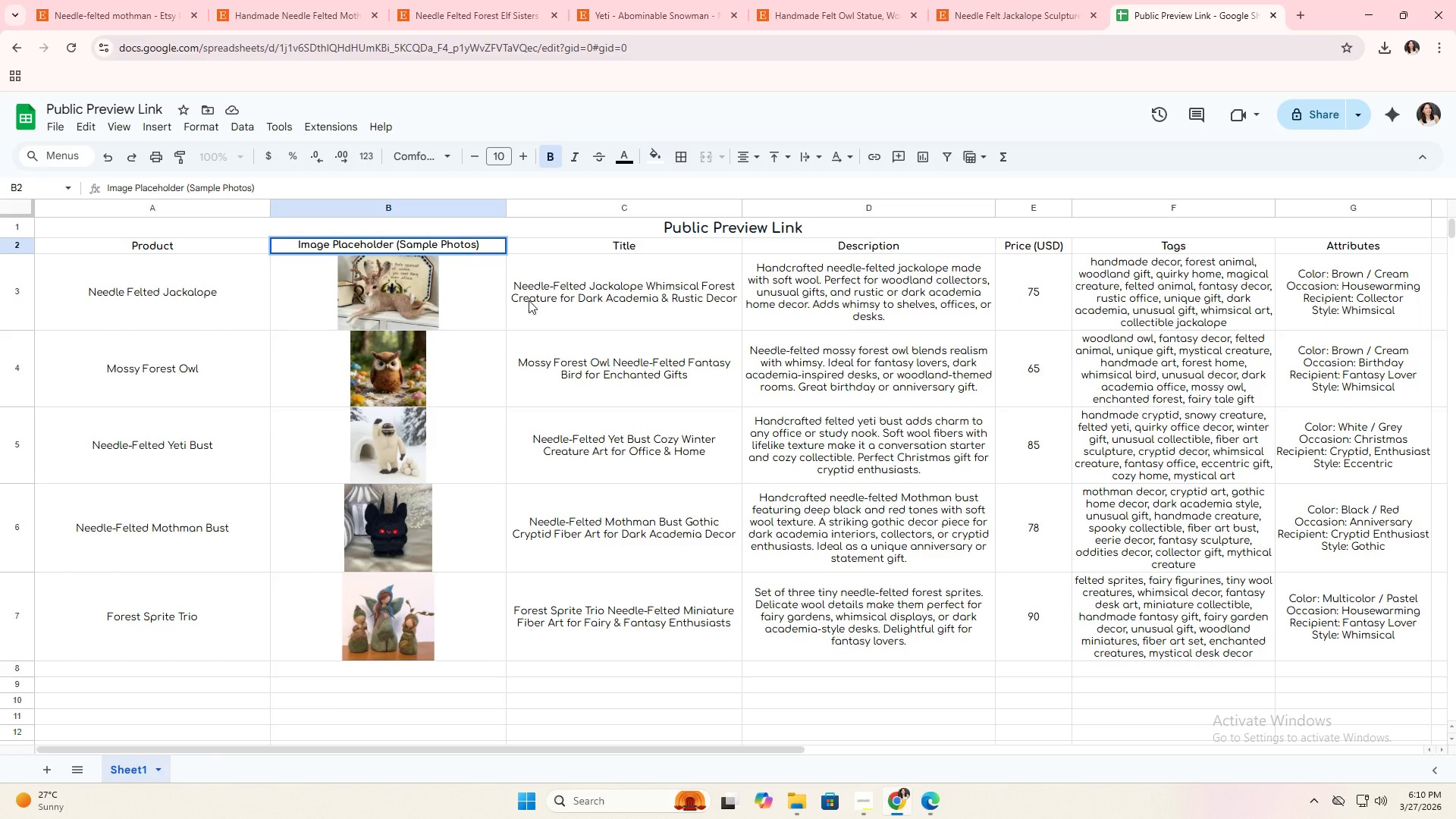 